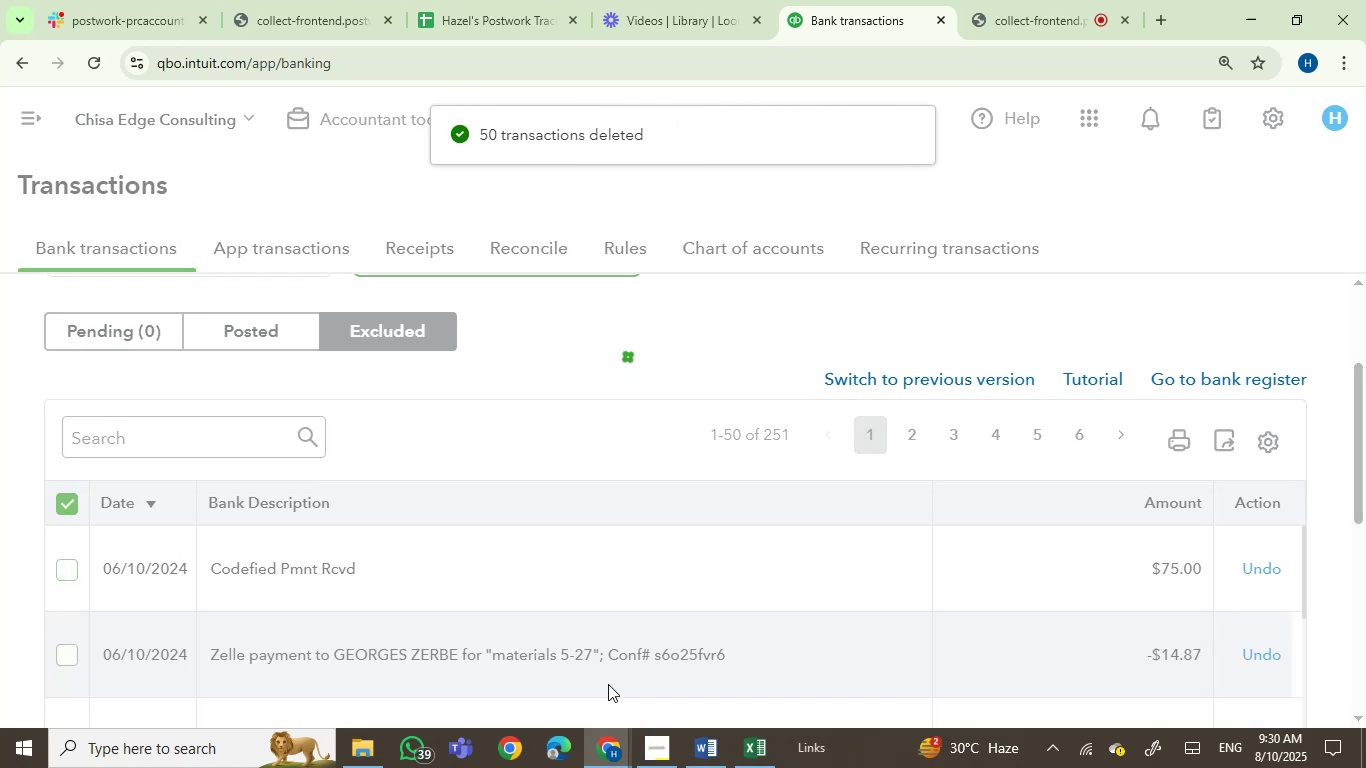 
scroll: coordinate [407, 583], scroll_direction: up, amount: 3.0
 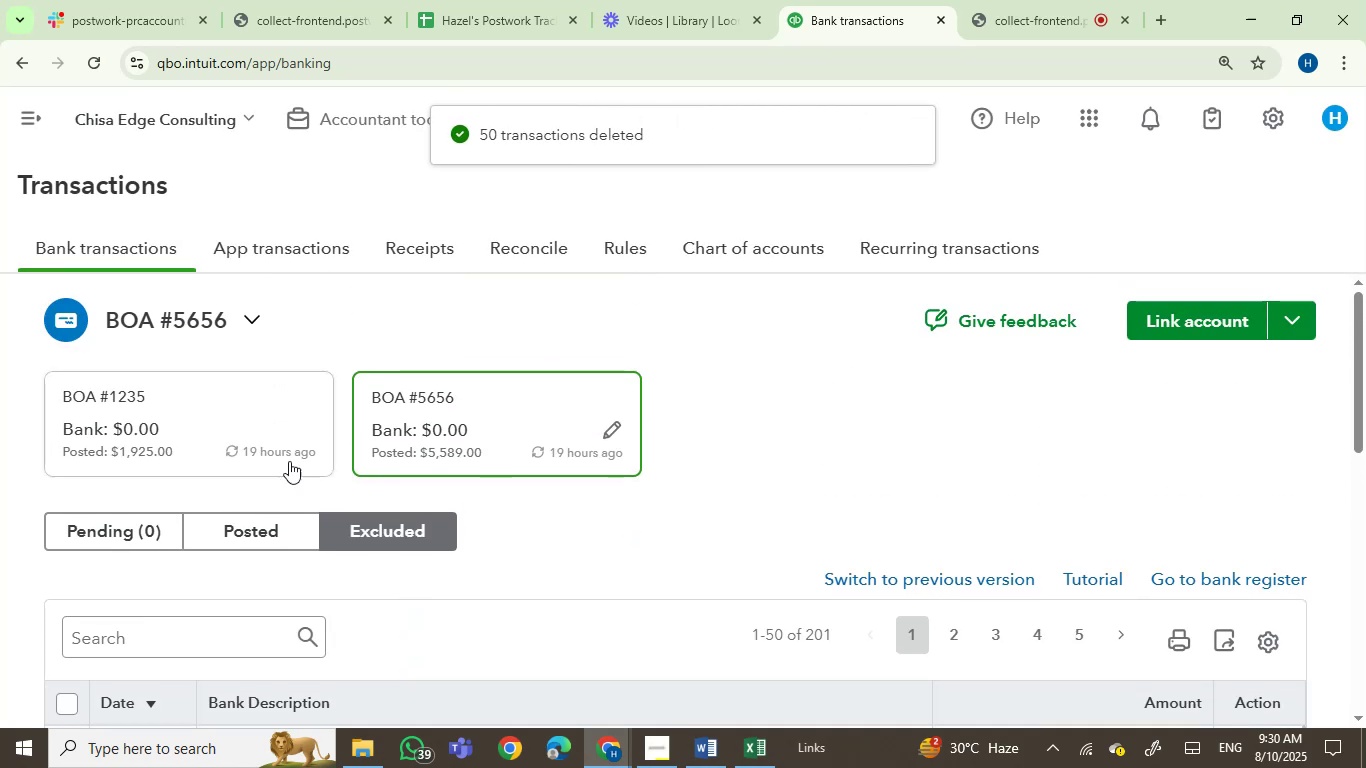 
left_click([289, 459])
 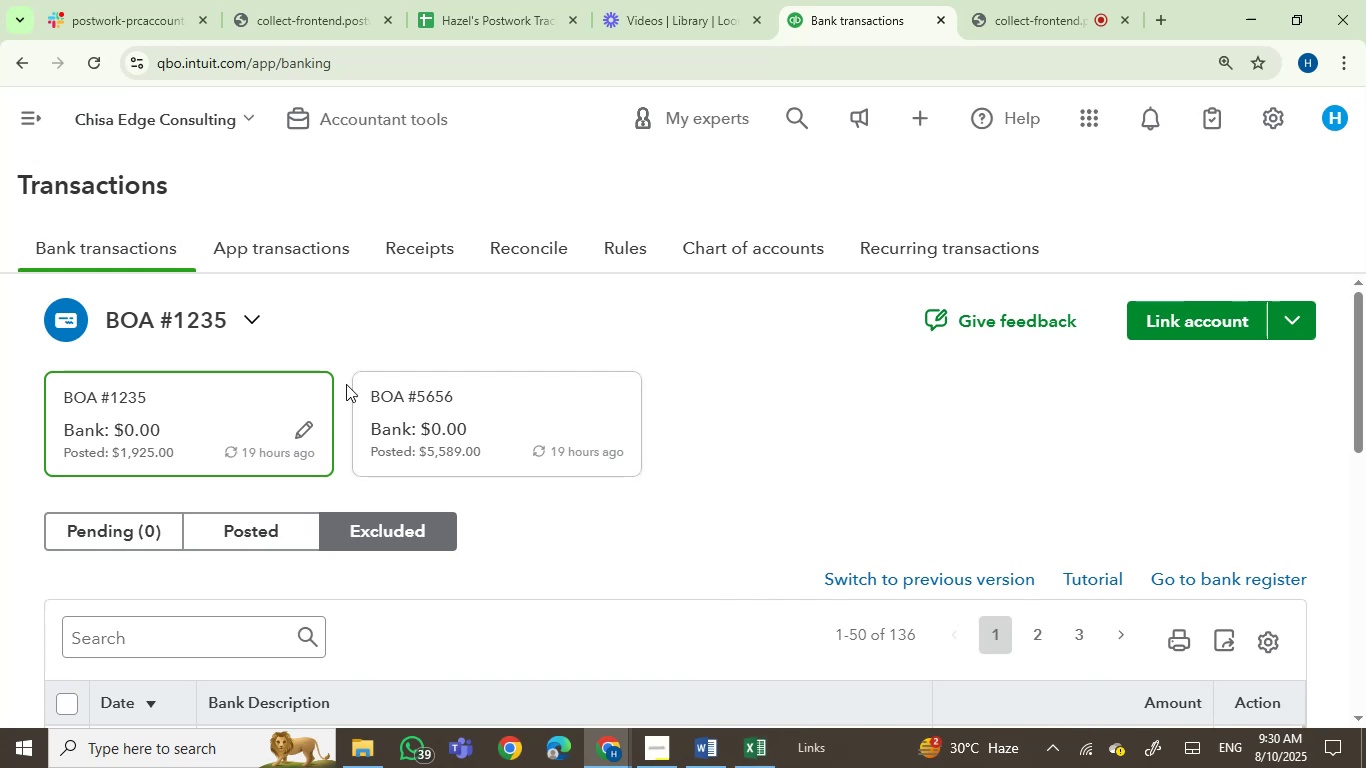 
left_click([301, 428])
 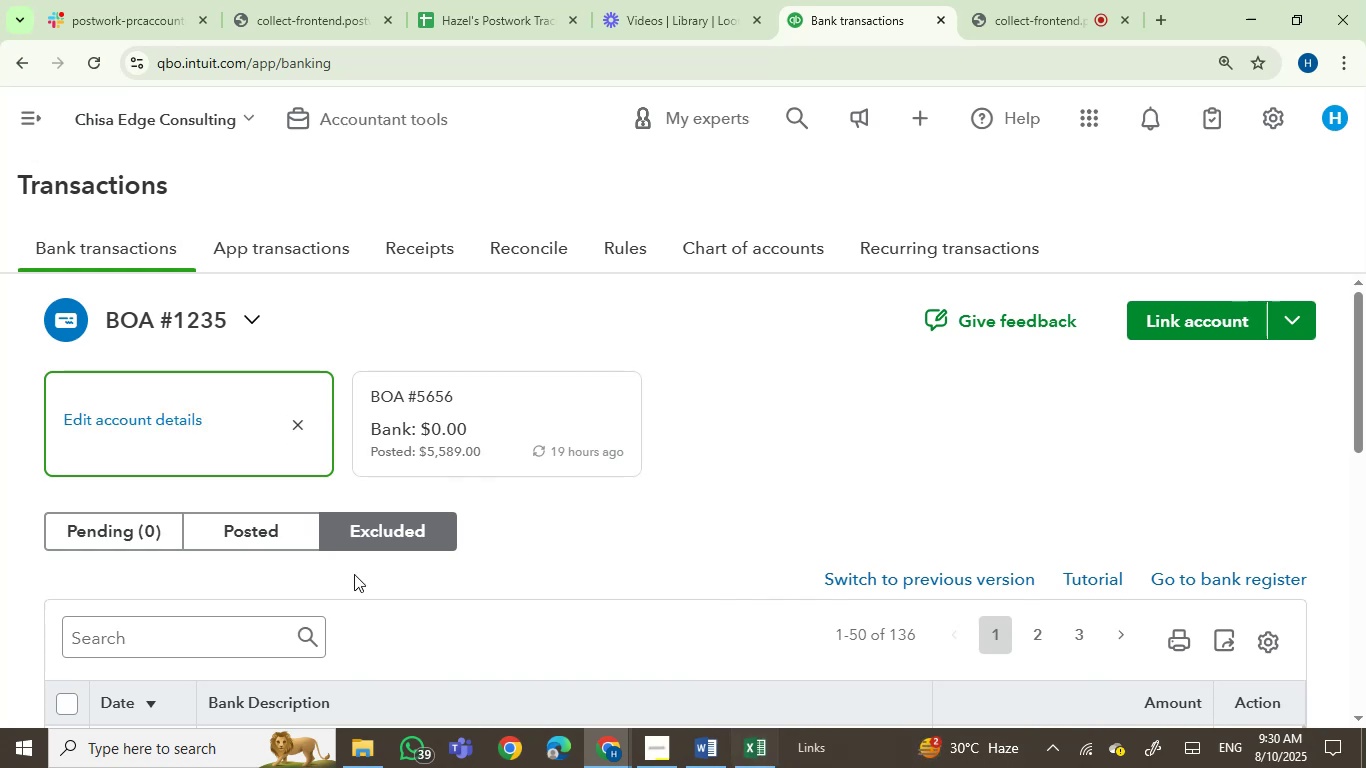 
left_click([157, 418])
 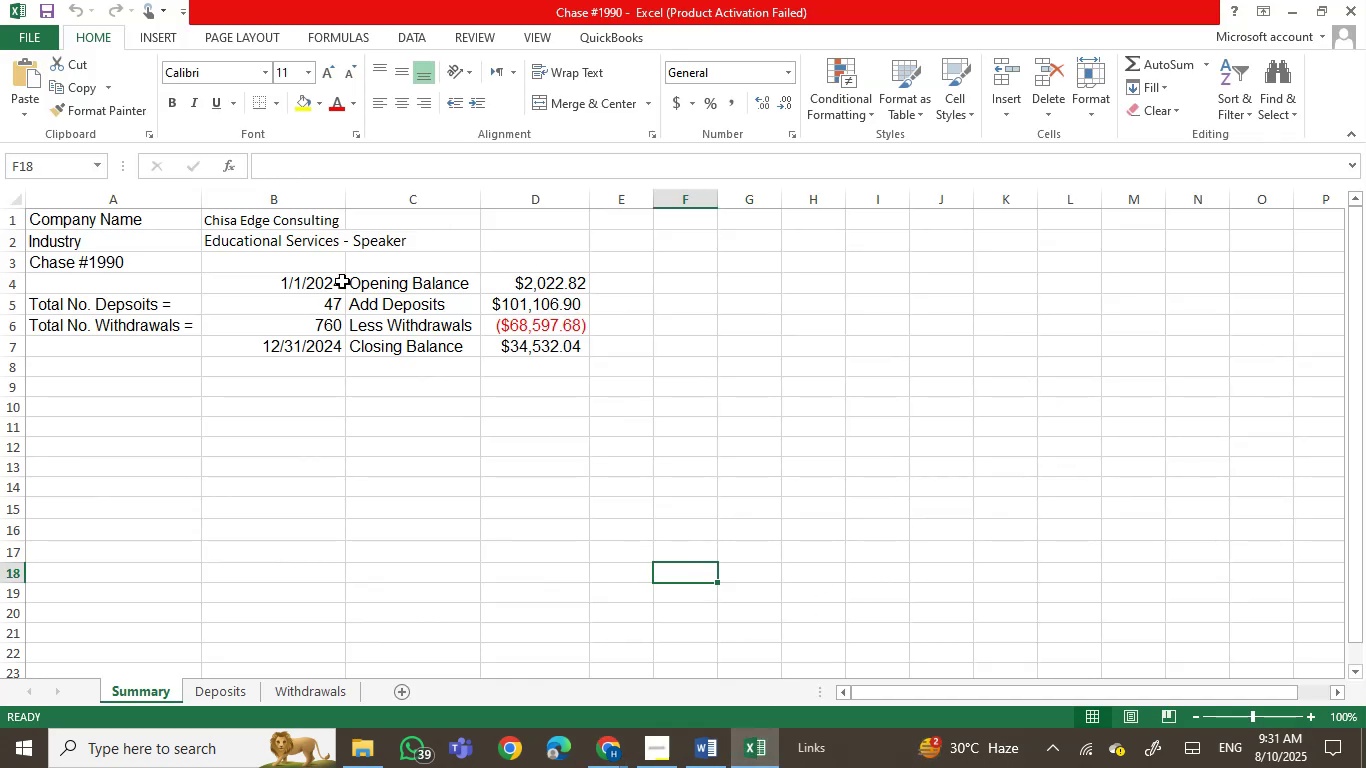 
double_click([146, 266])
 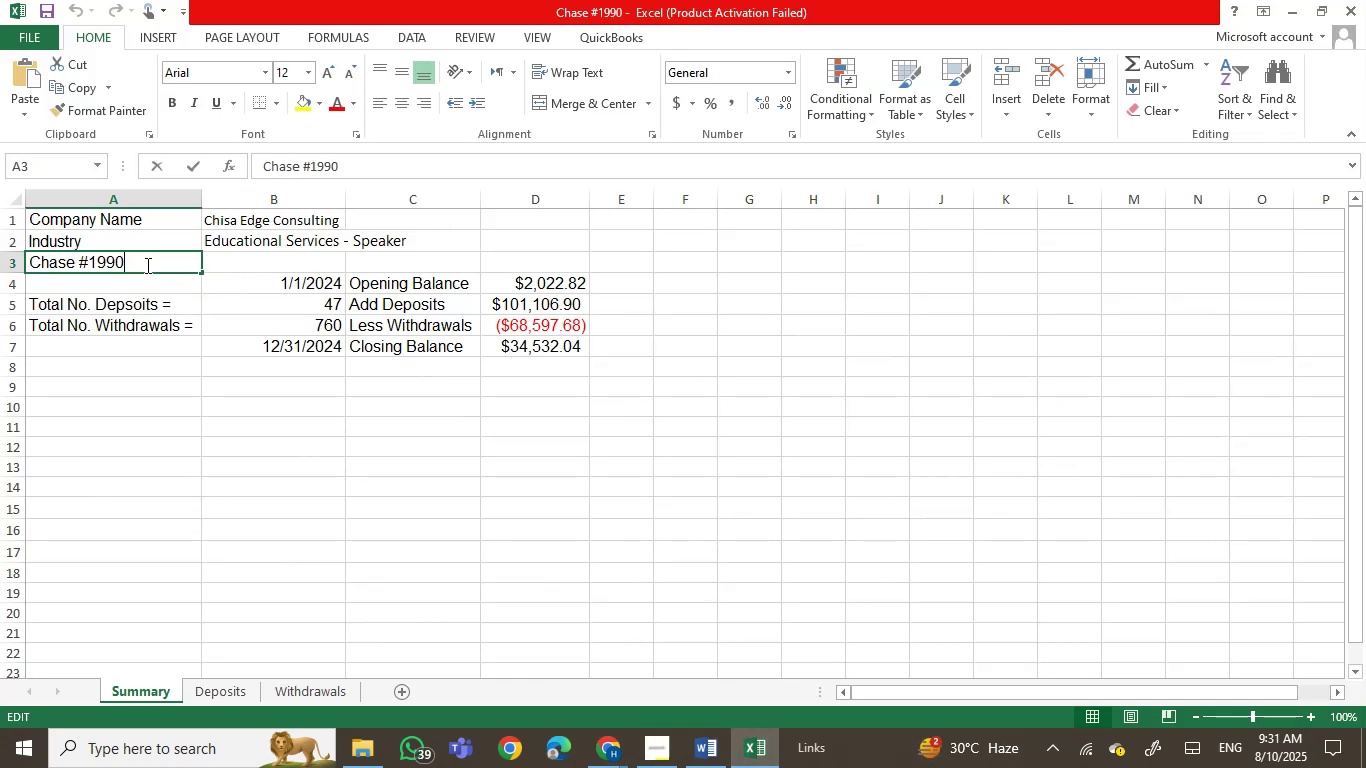 
left_click_drag(start_coordinate=[142, 264], to_coordinate=[0, 258])
 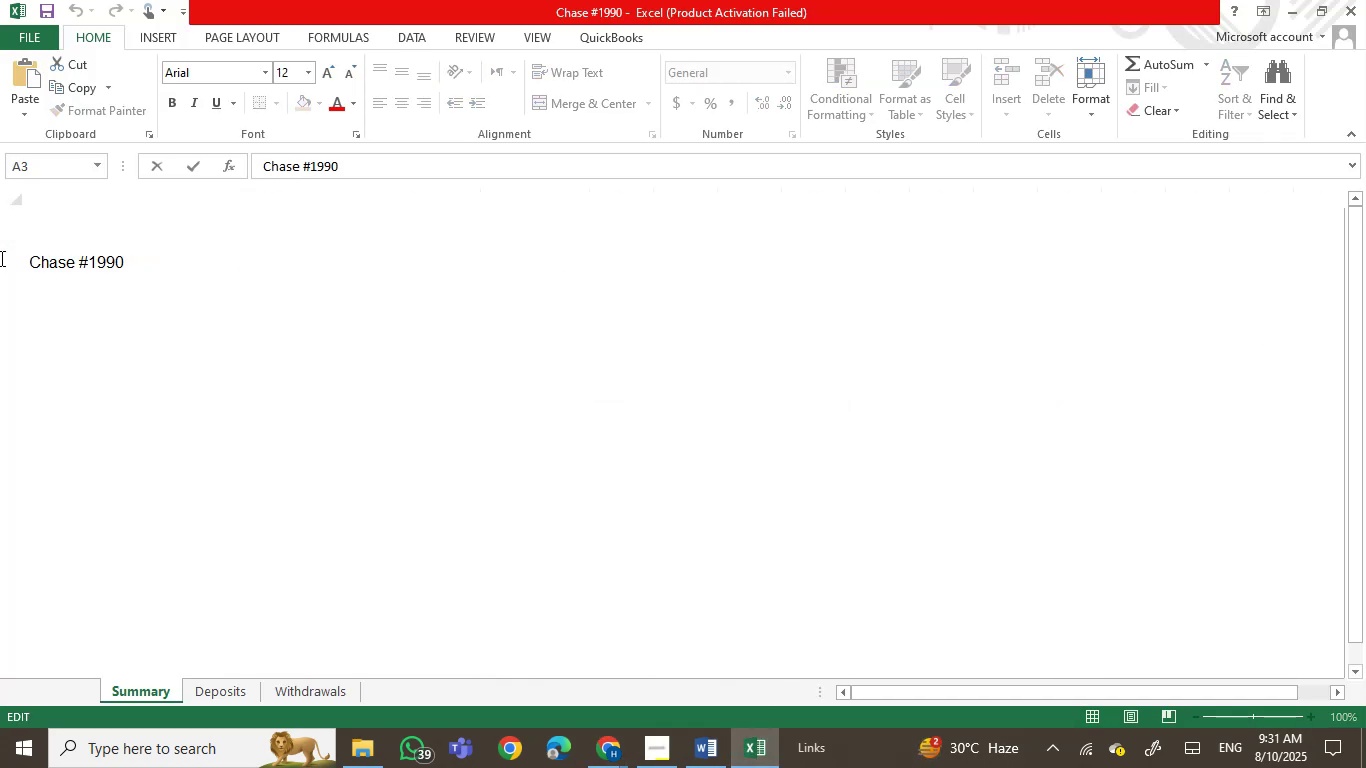 
key(Control+ControlLeft)
 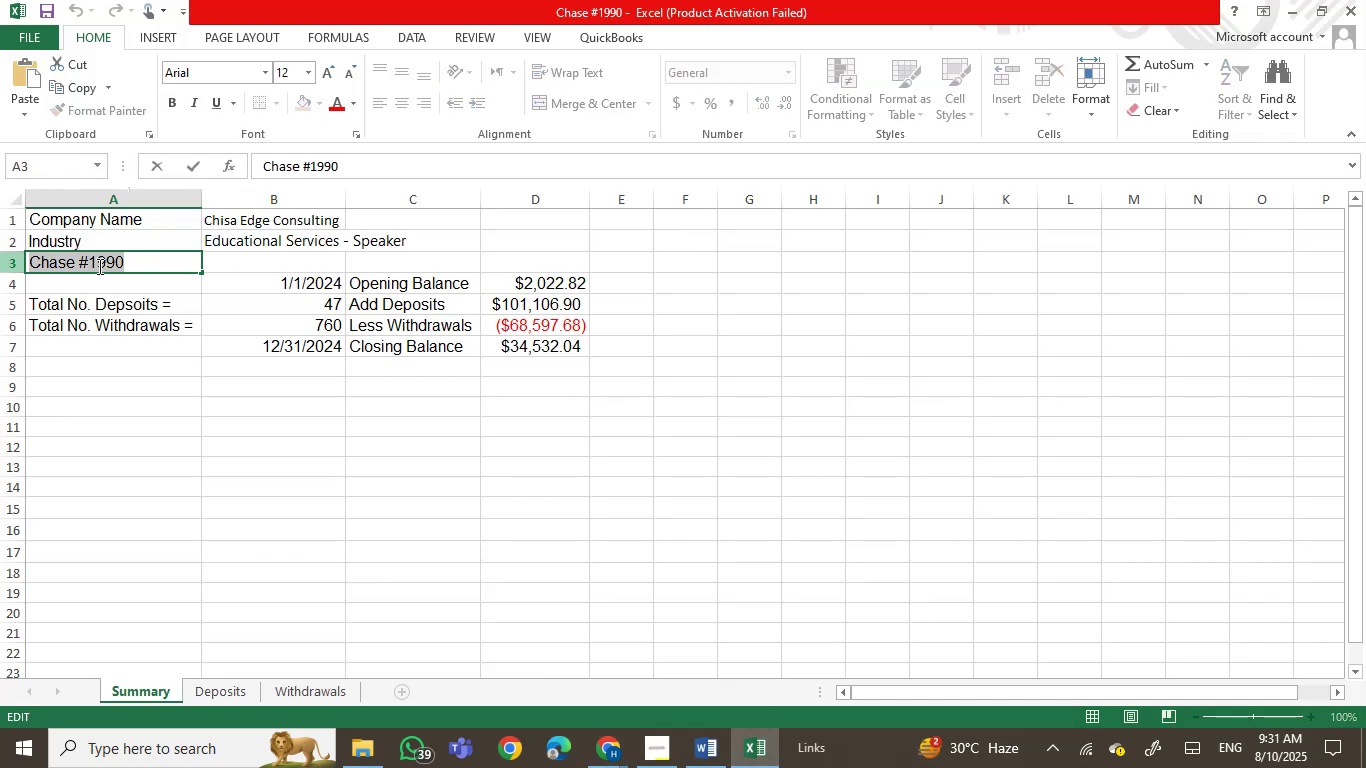 
key(Control+C)
 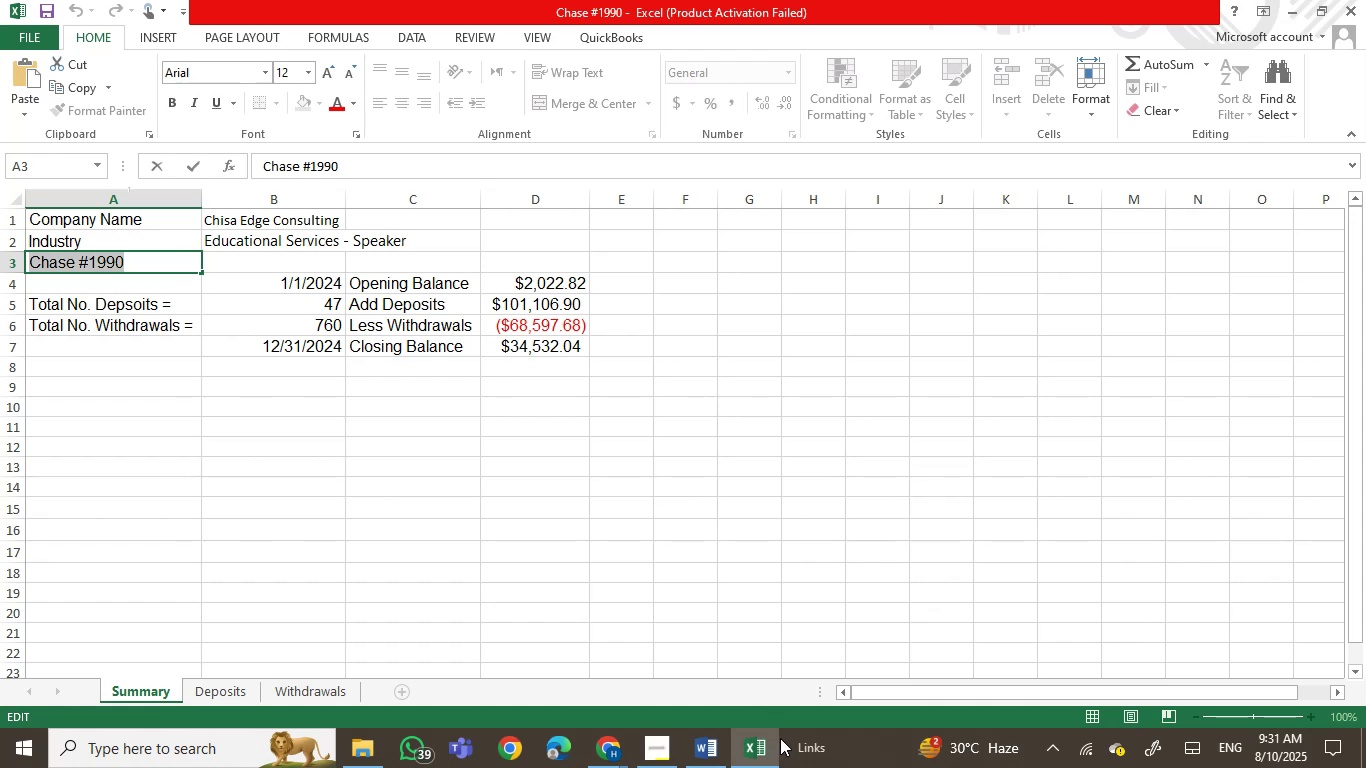 
left_click([773, 765])
 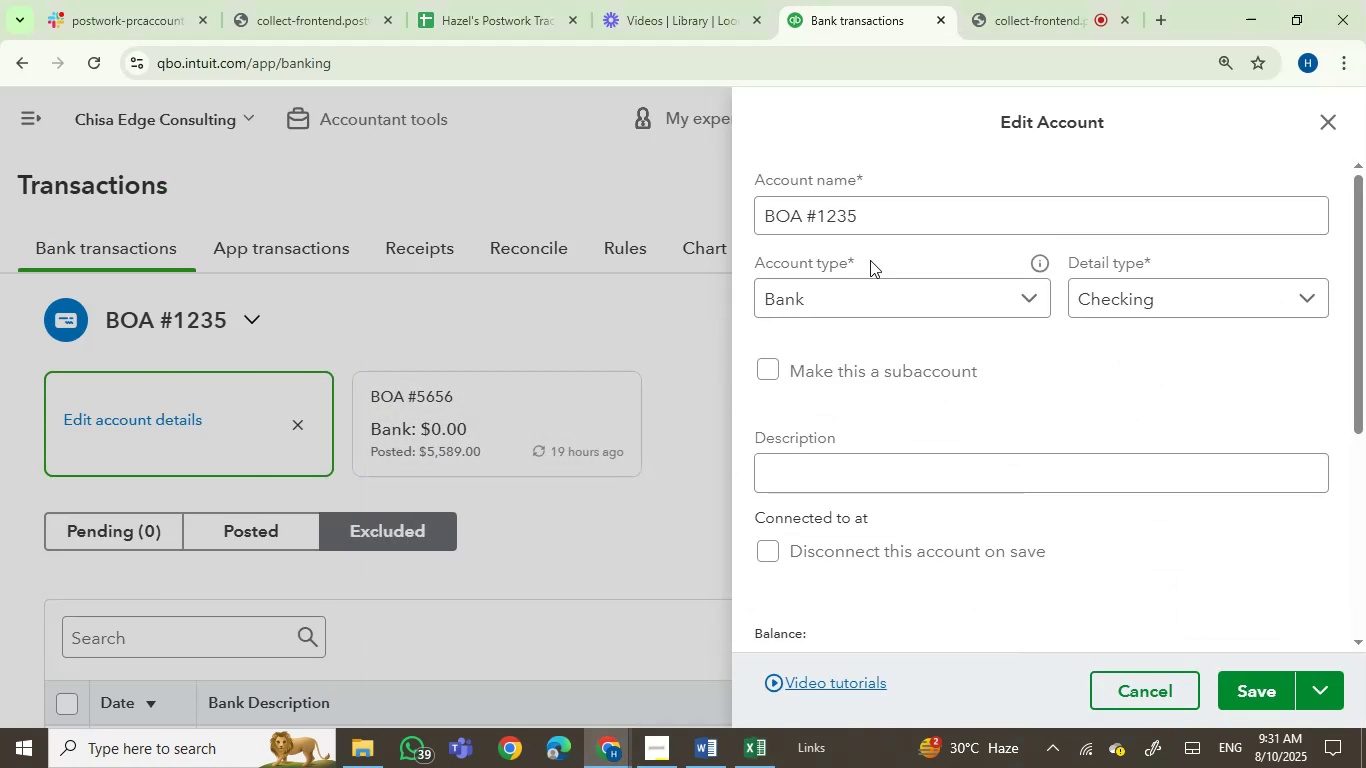 
left_click_drag(start_coordinate=[862, 213], to_coordinate=[553, 230])
 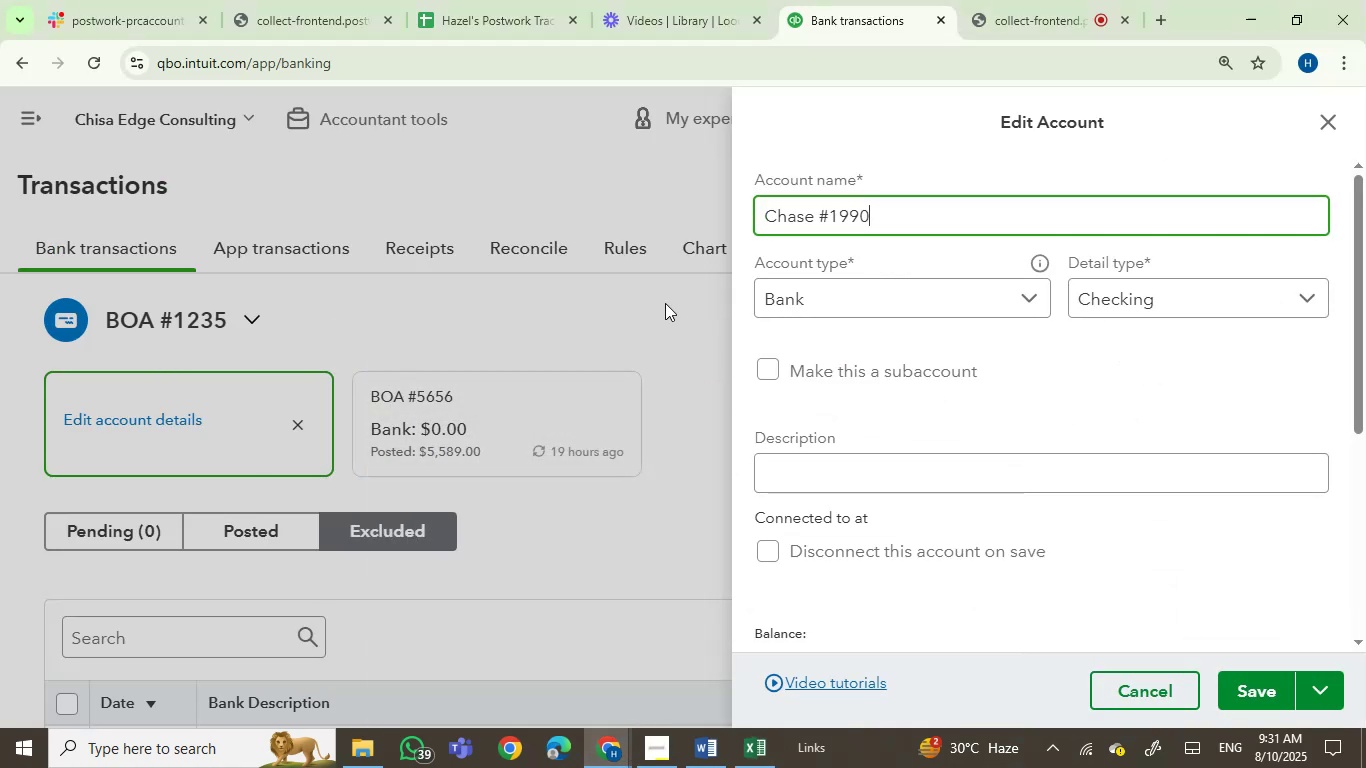 
key(Control+V)
 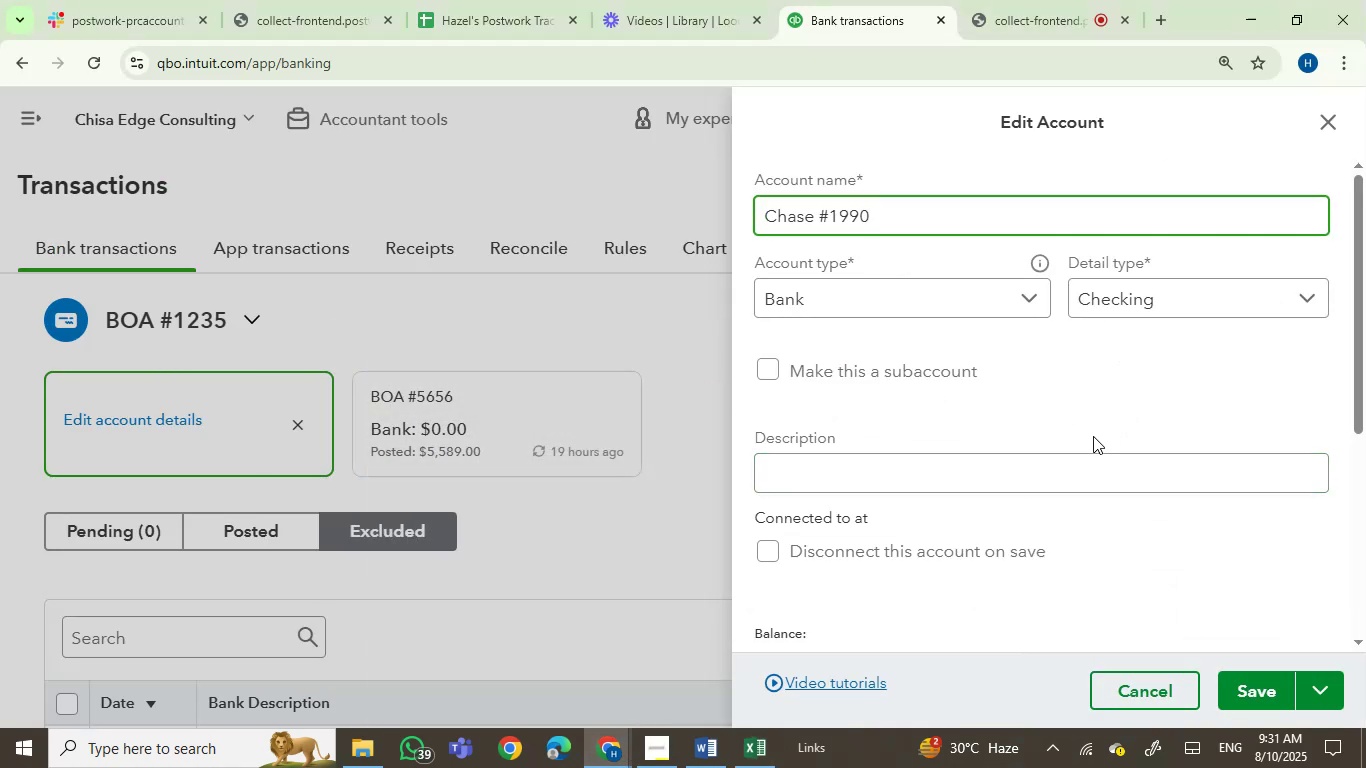 
left_click([1166, 297])
 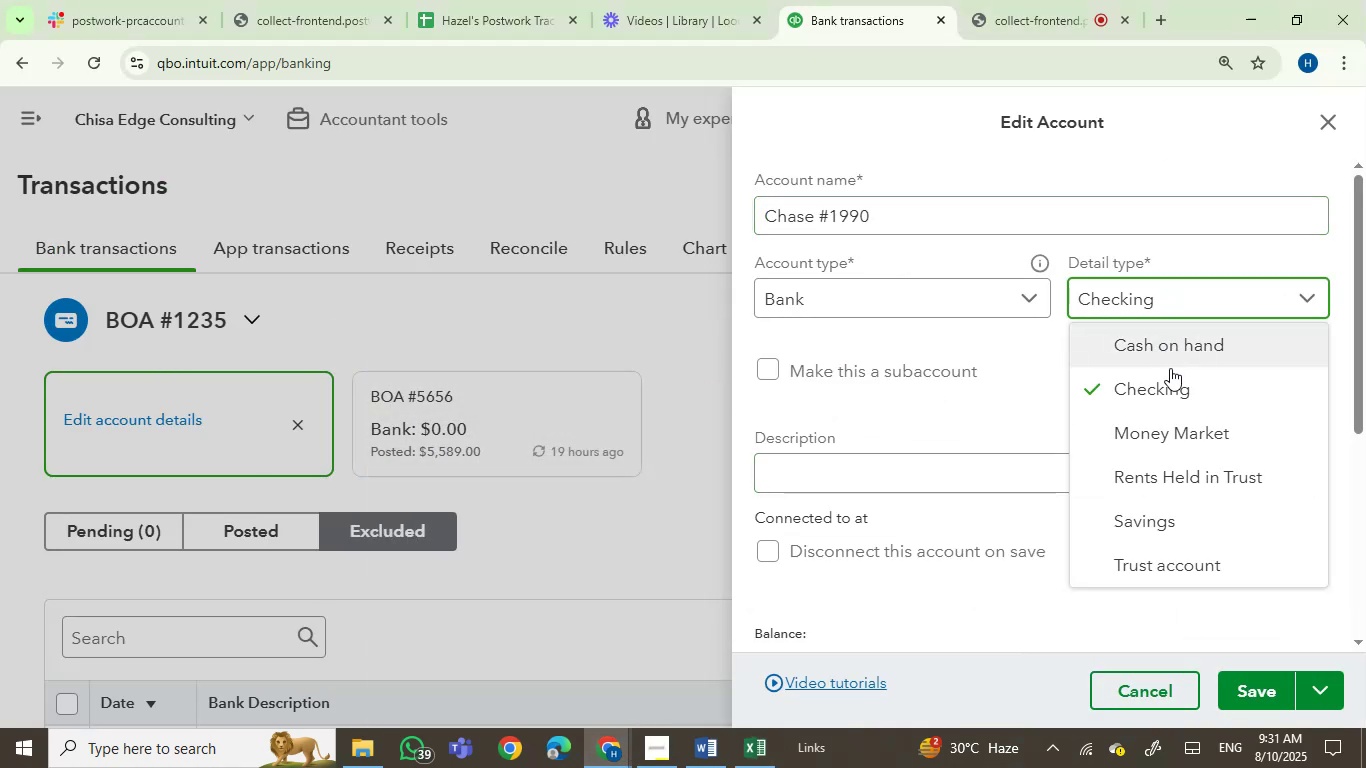 
scroll: coordinate [1177, 495], scroll_direction: down, amount: 1.0
 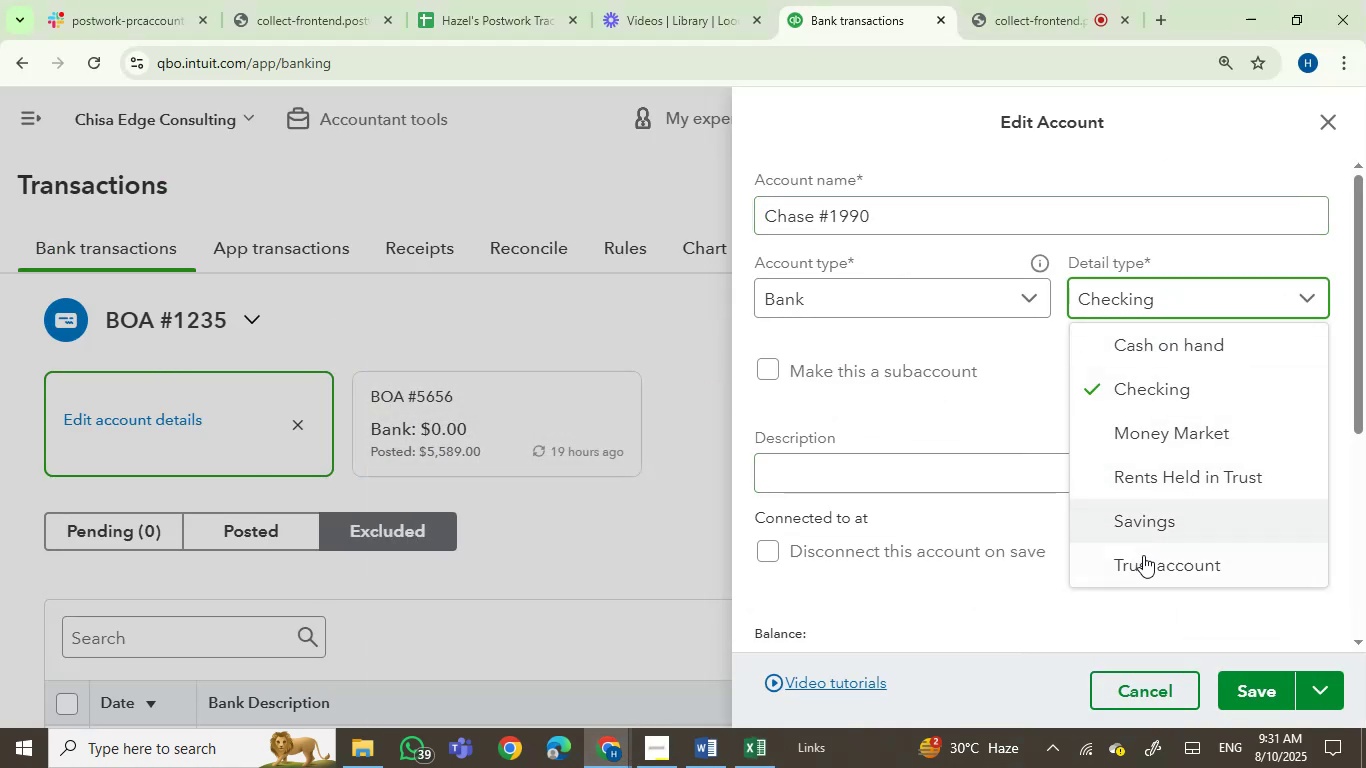 
left_click([1059, 613])
 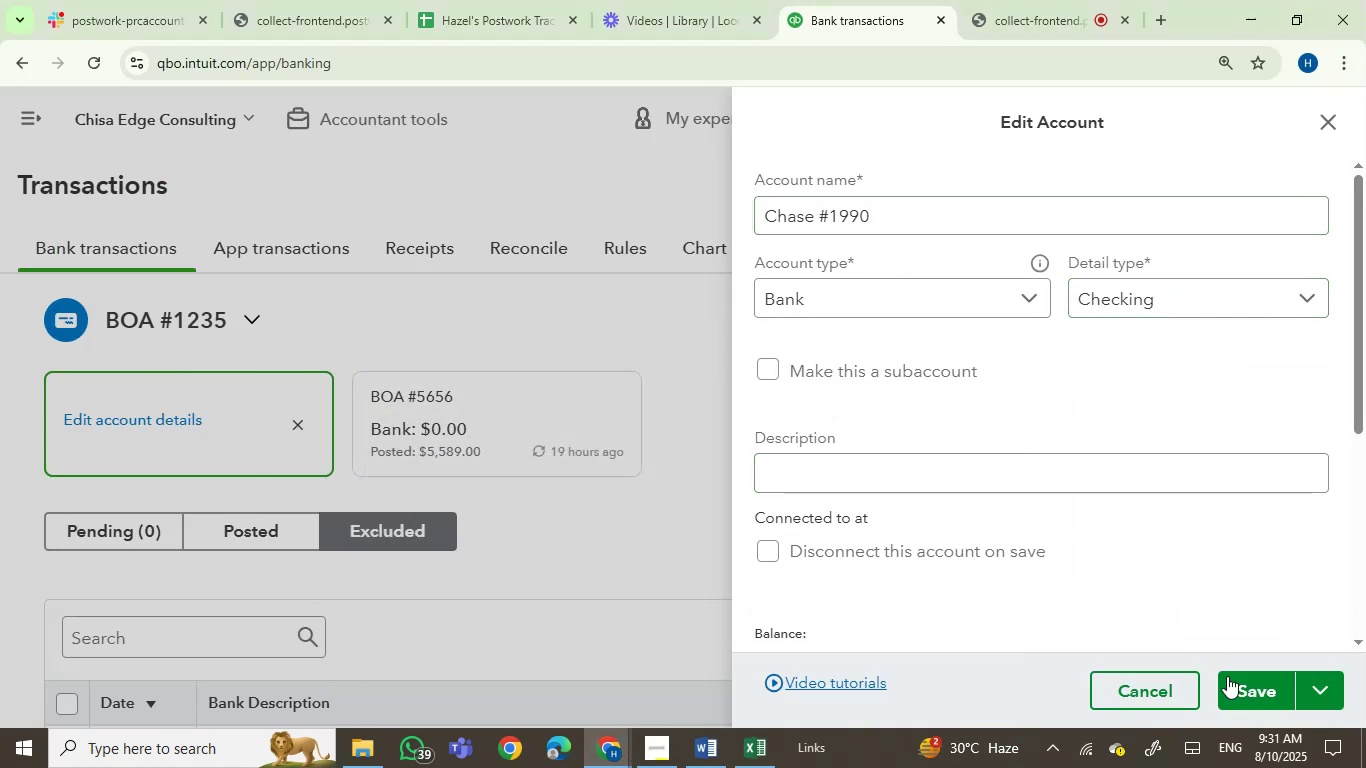 
left_click([1257, 687])
 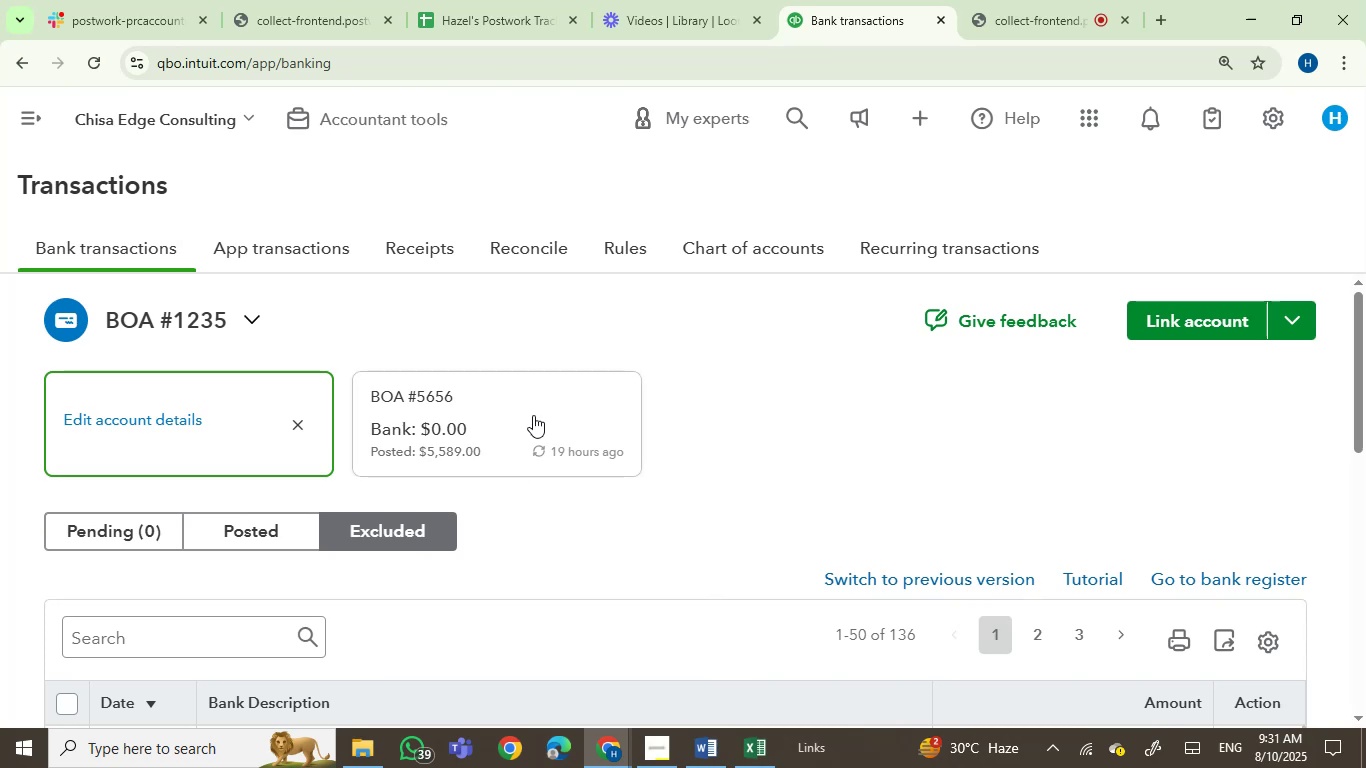 
left_click([538, 414])
 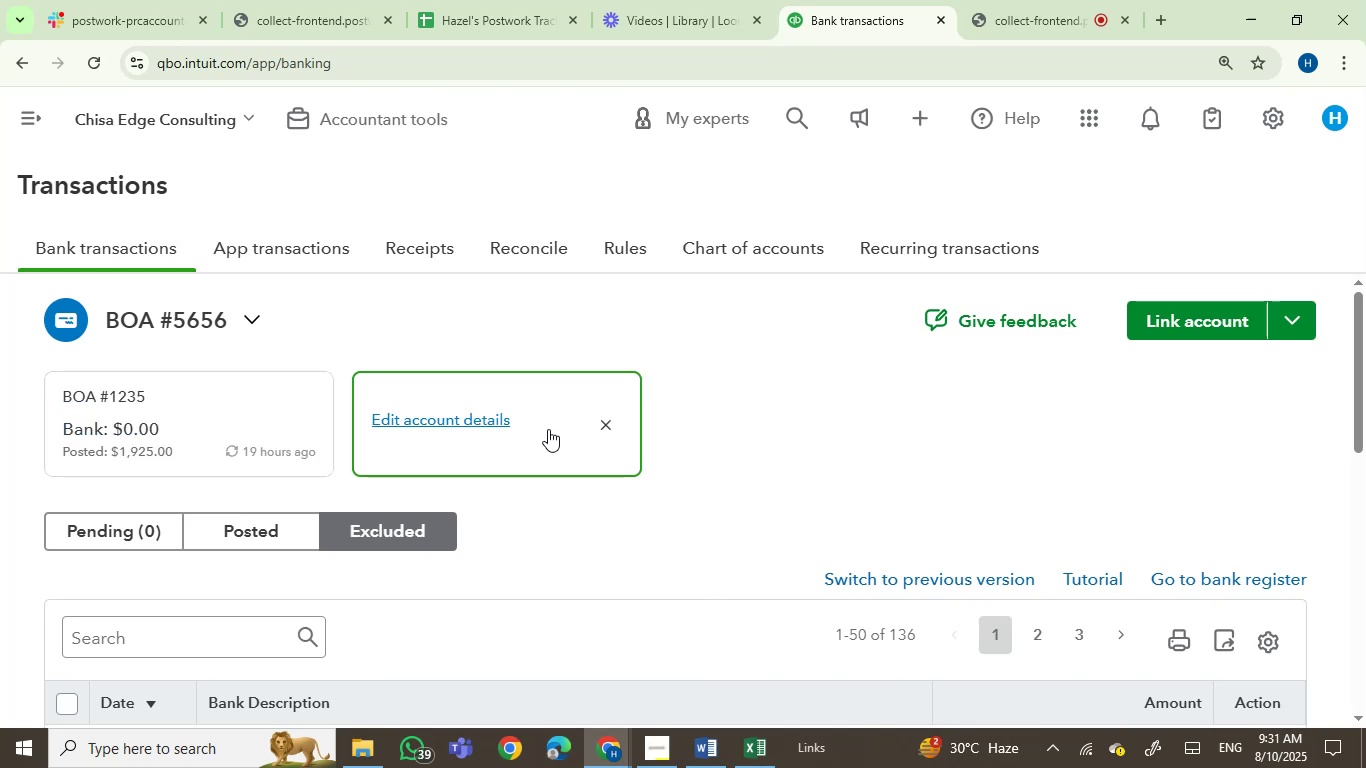 
left_click([459, 420])
 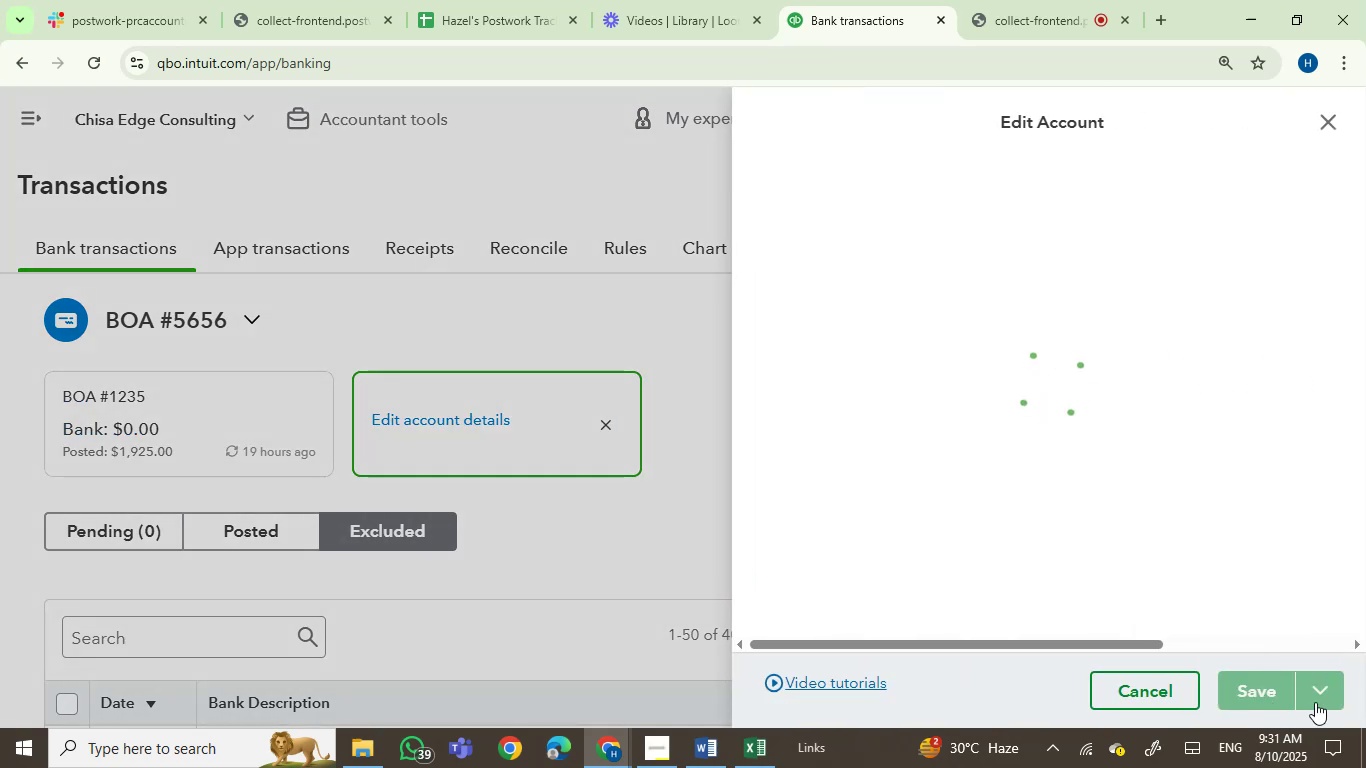 
left_click([1315, 702])
 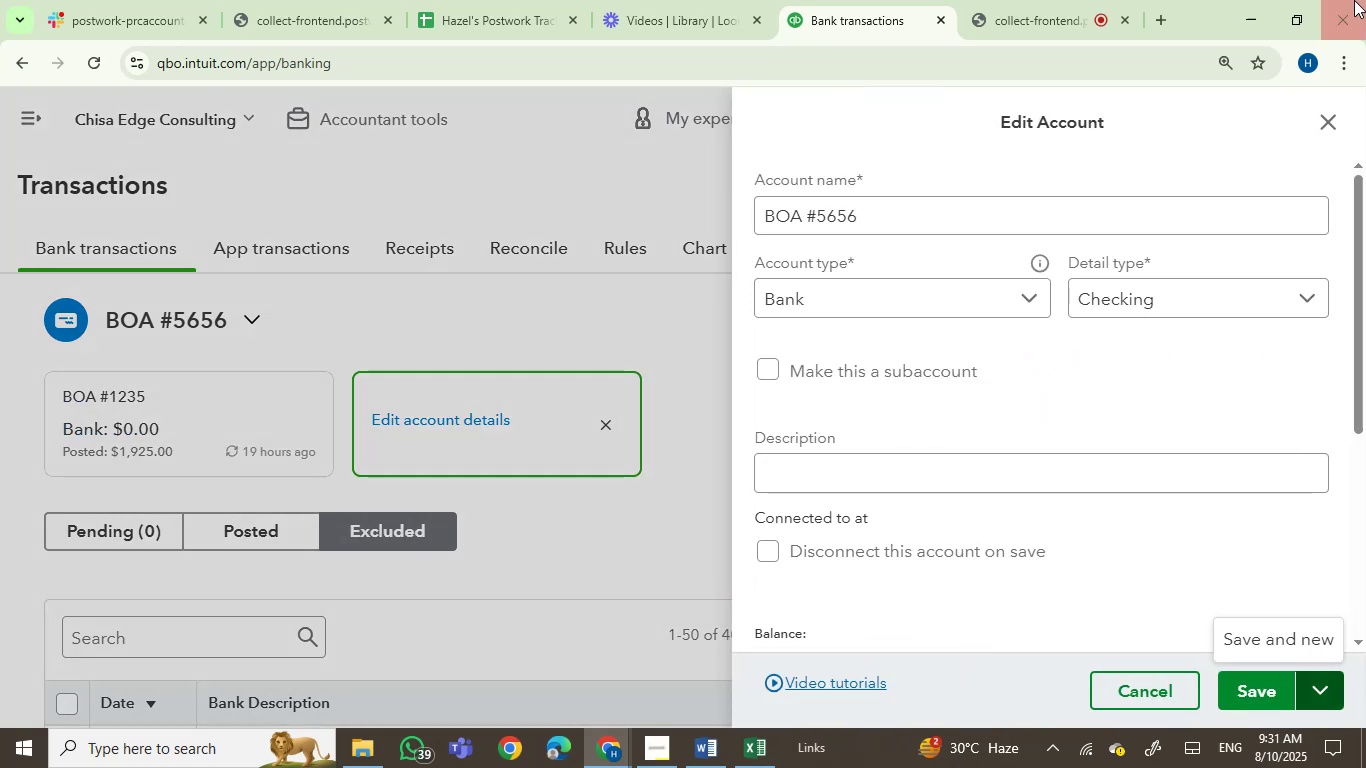 
left_click([1322, 116])
 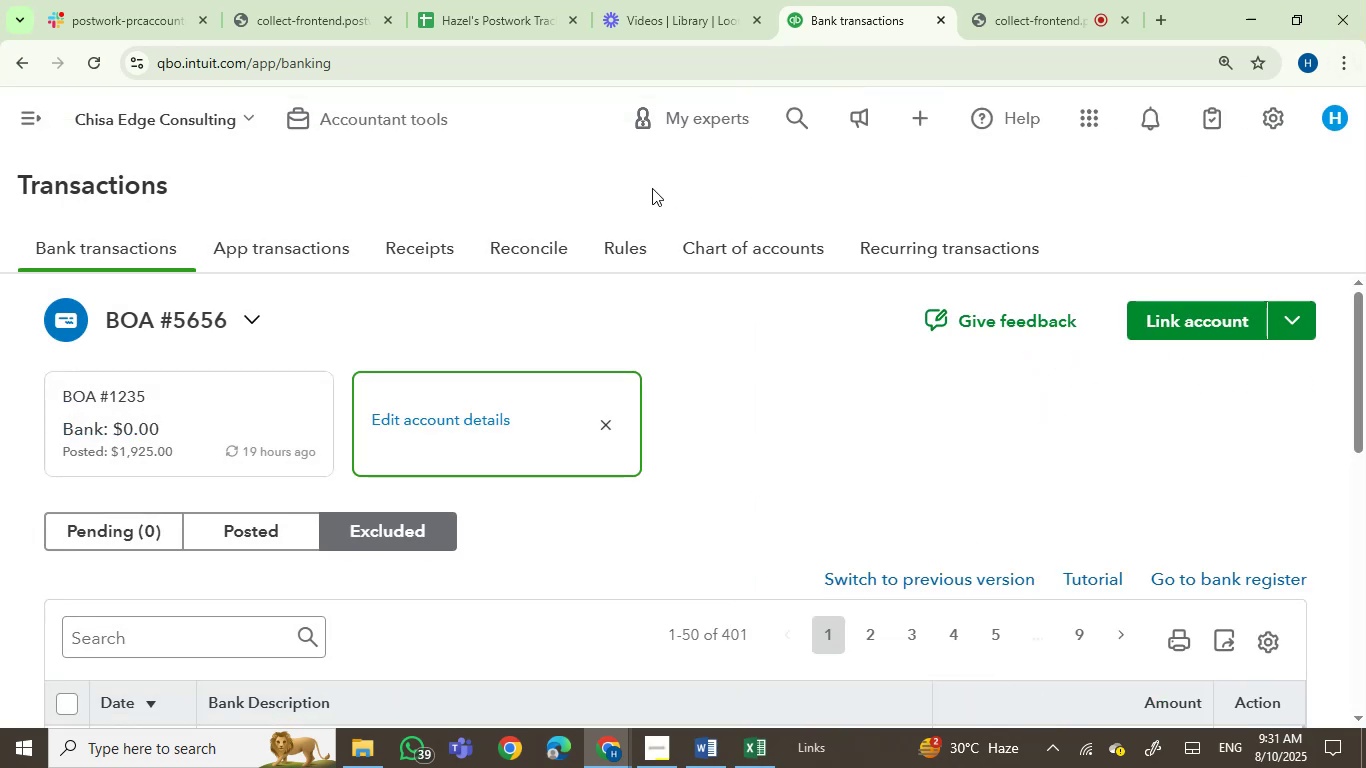 
left_click([651, 188])
 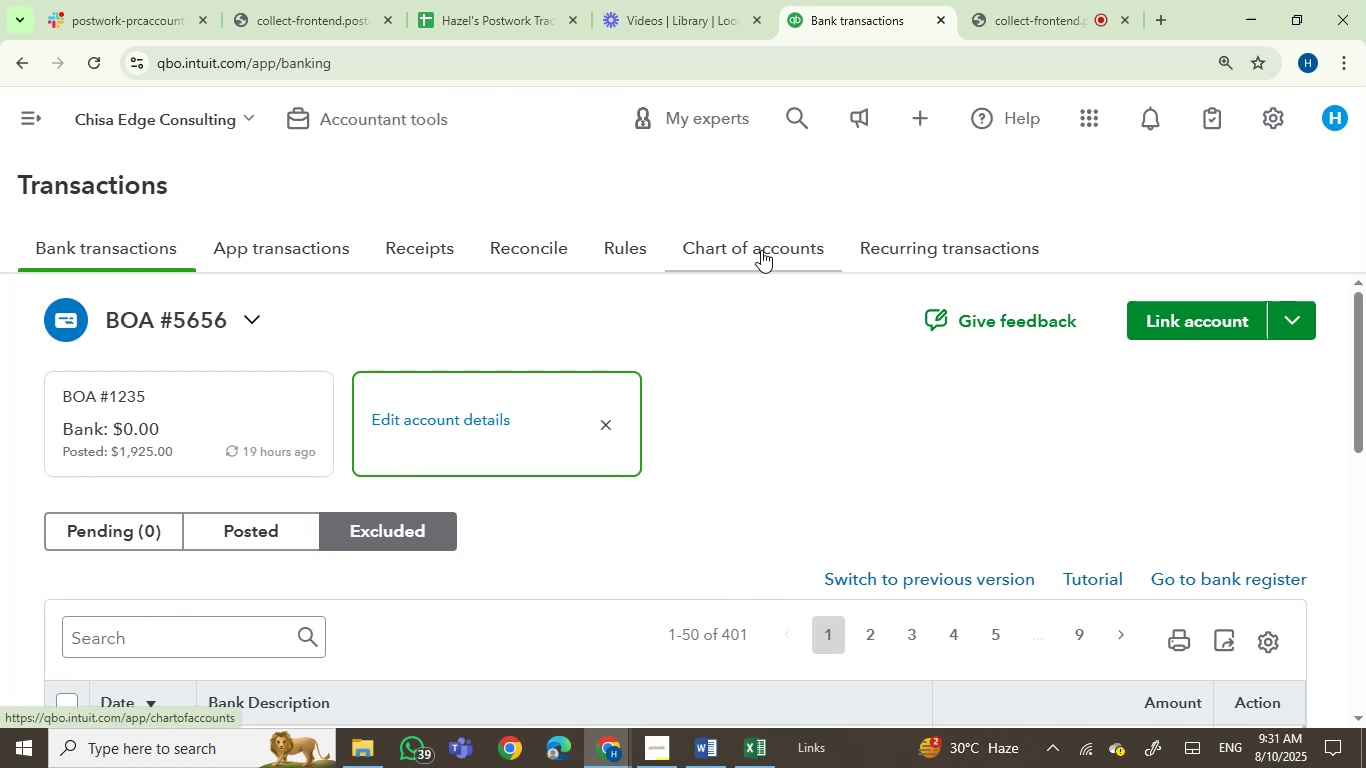 
right_click([762, 249])
 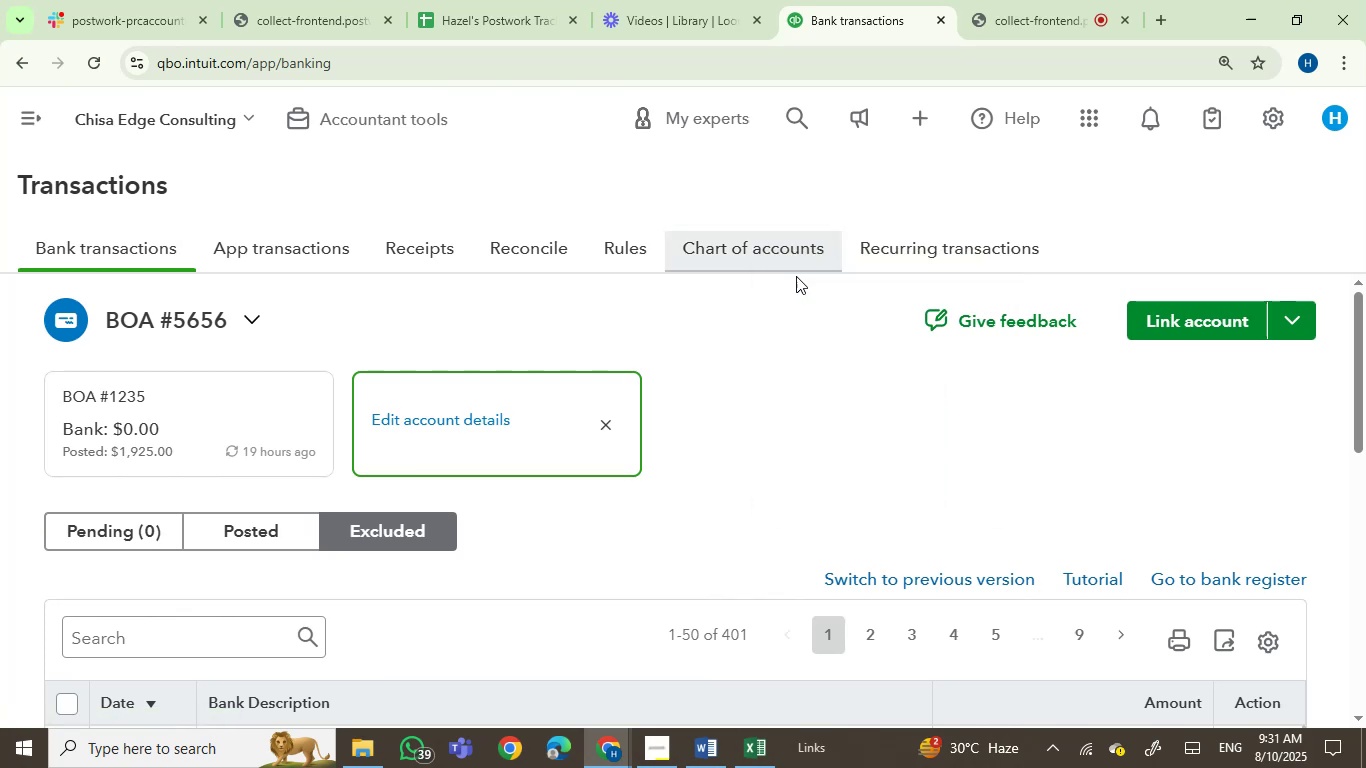 
double_click([596, 330])
 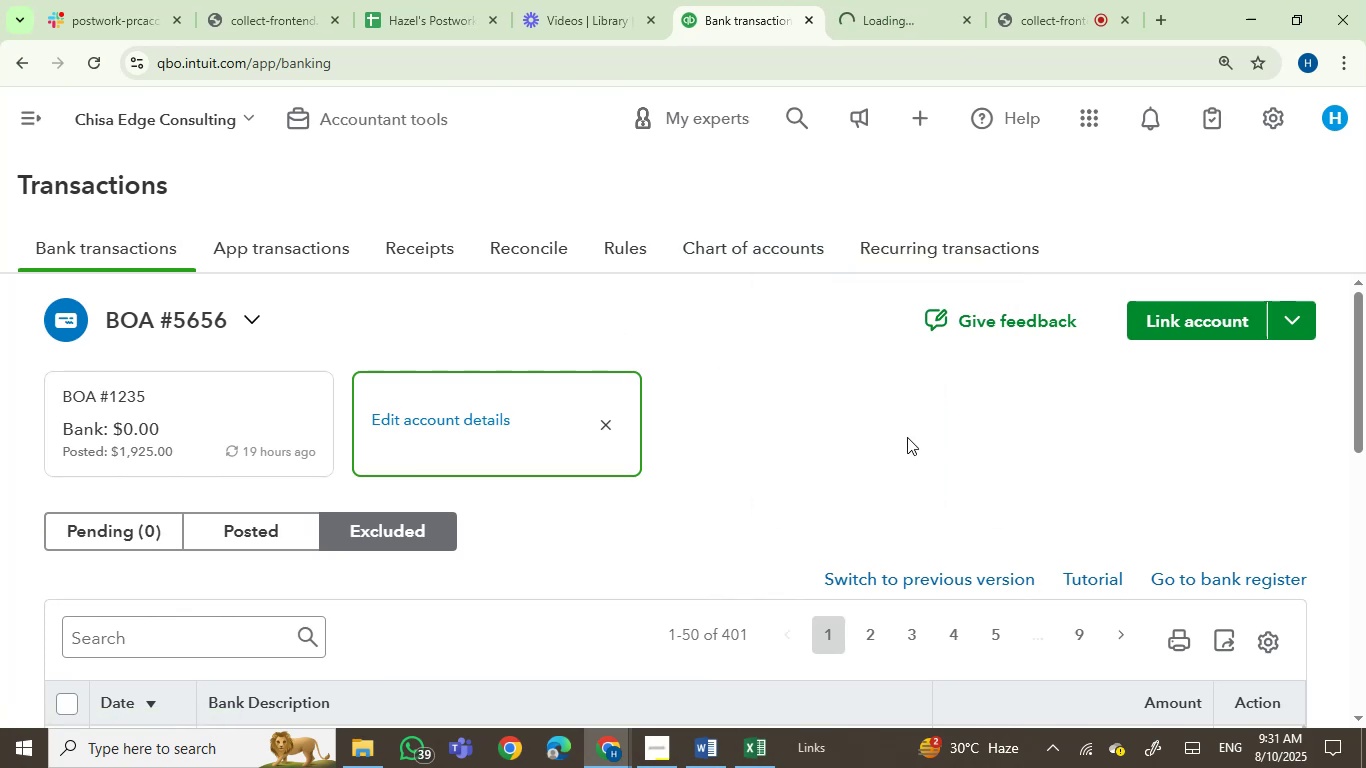 
left_click([849, 462])
 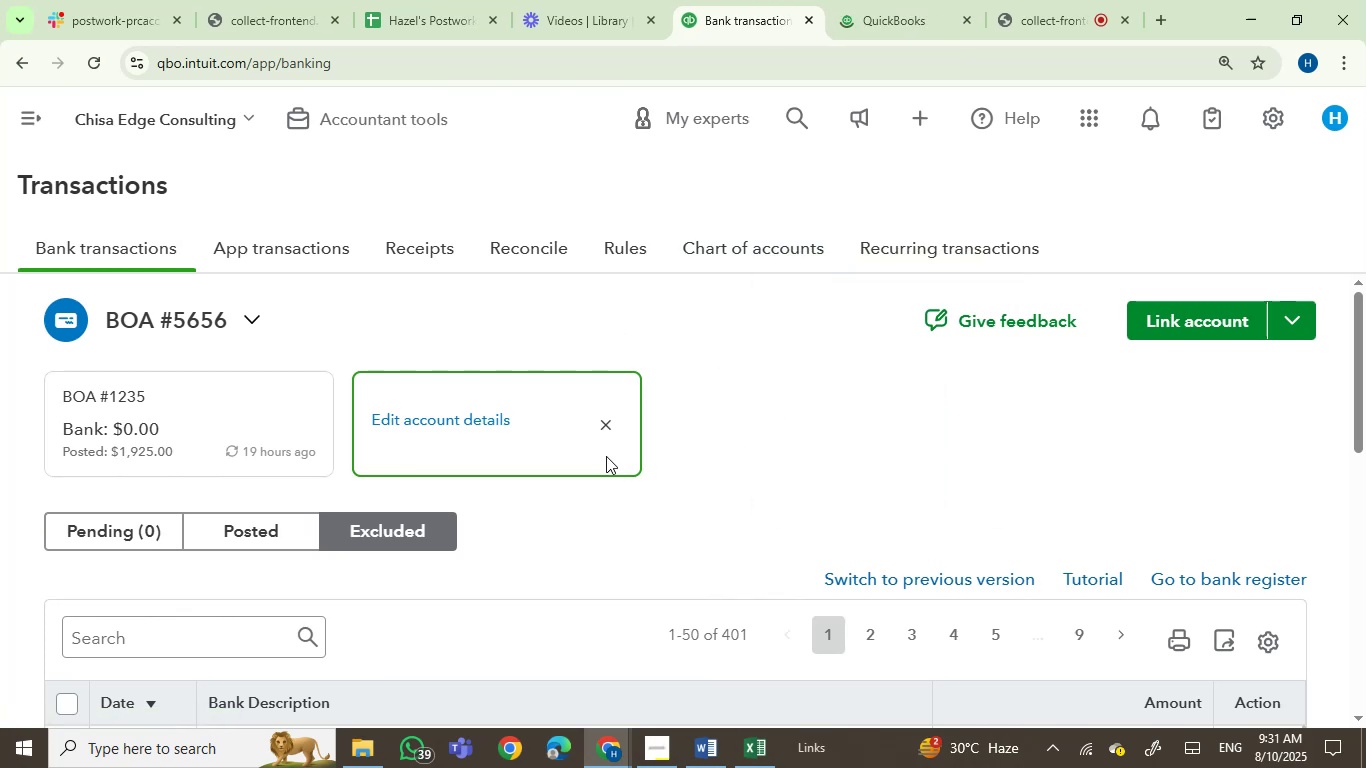 
double_click([920, 467])
 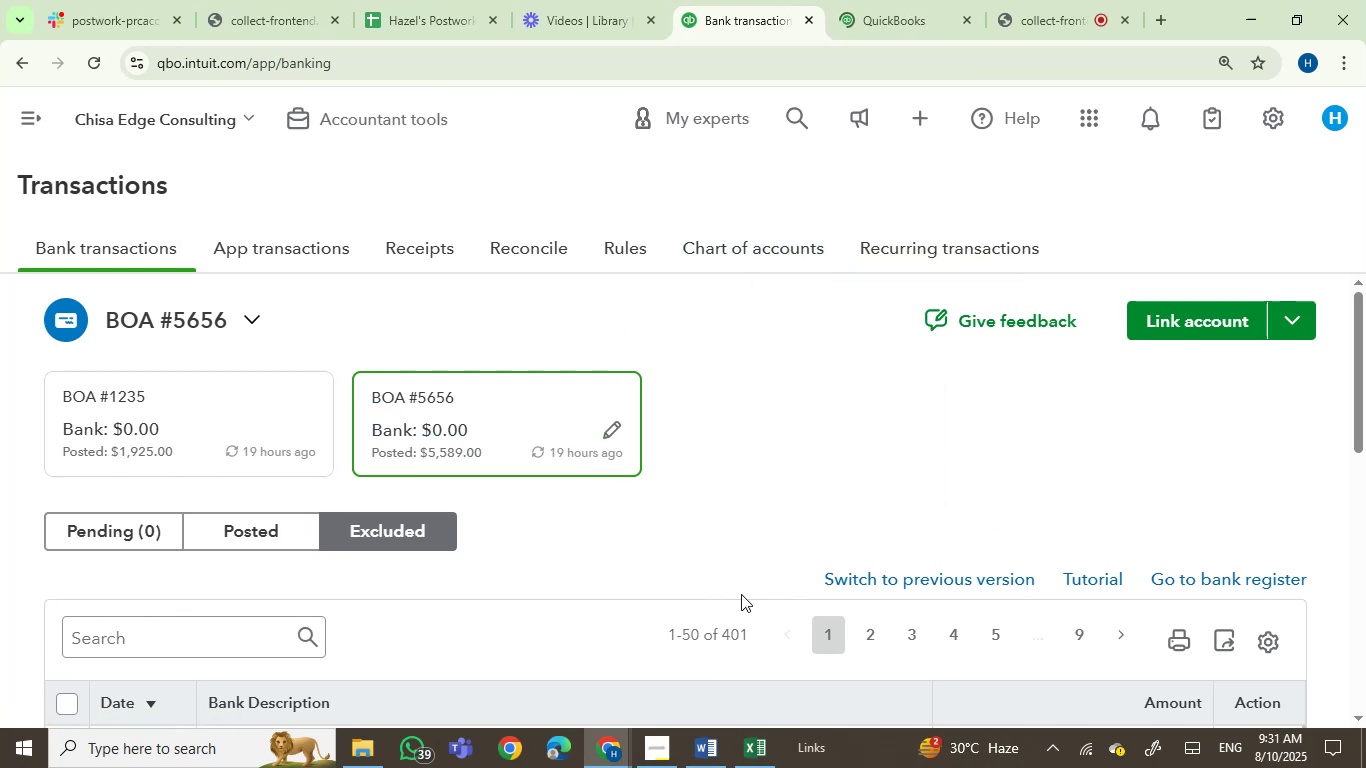 
left_click([761, 760])
 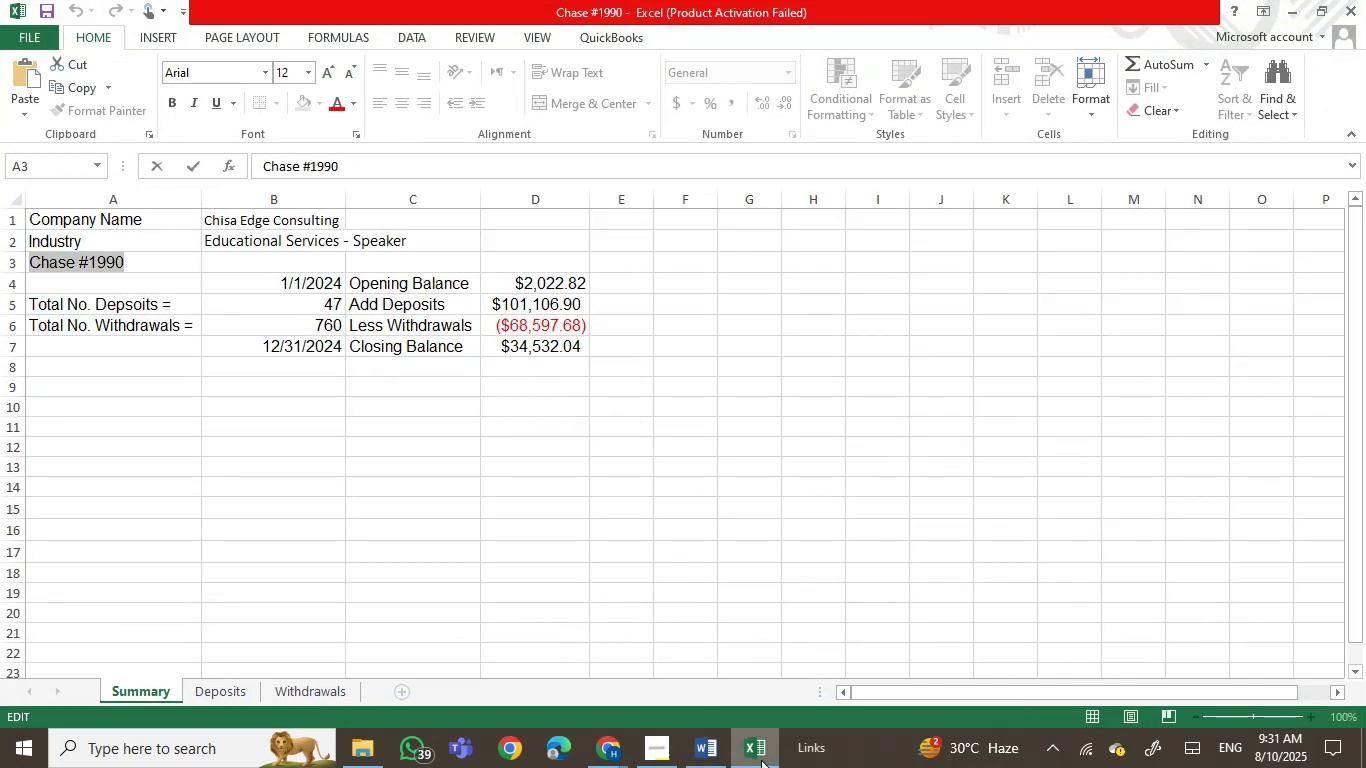 
left_click([761, 760])
 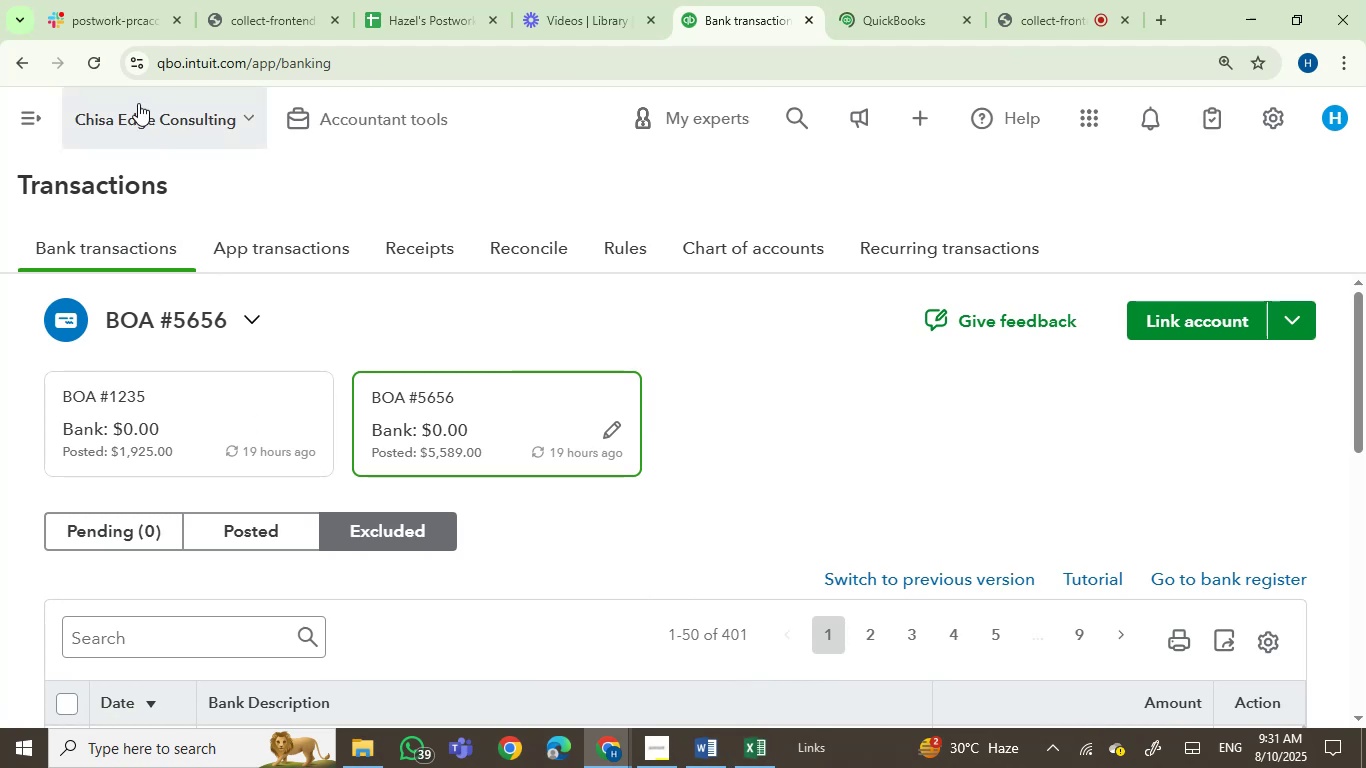 
left_click([100, 62])
 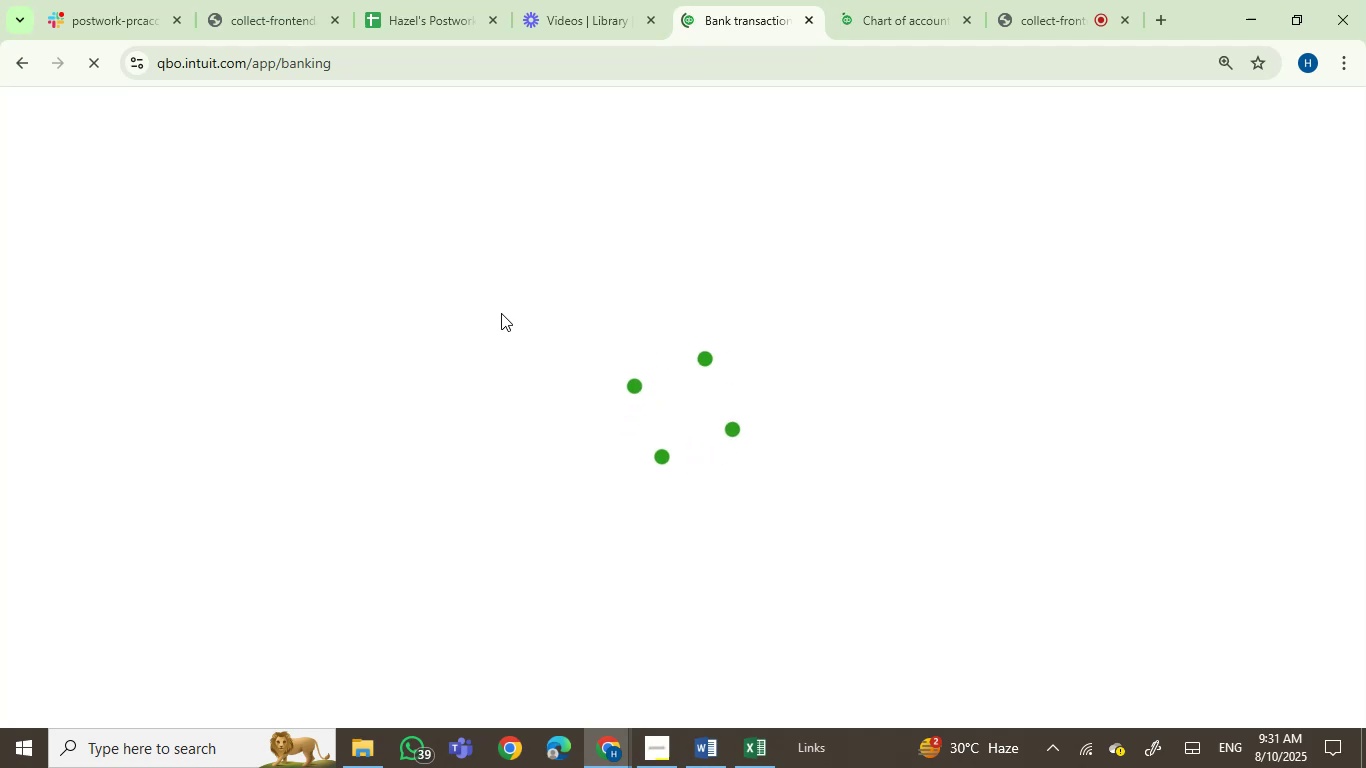 
wait(14.04)
 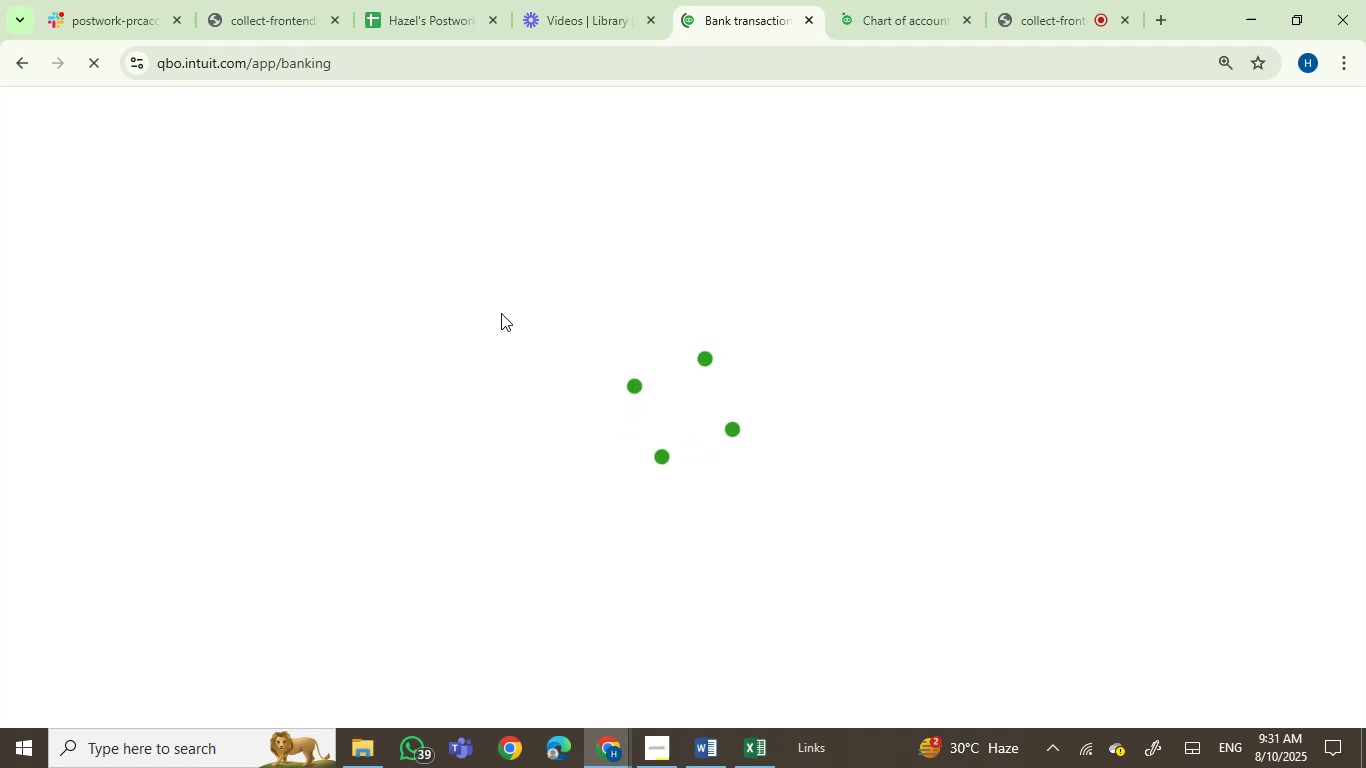 
left_click([900, 0])
 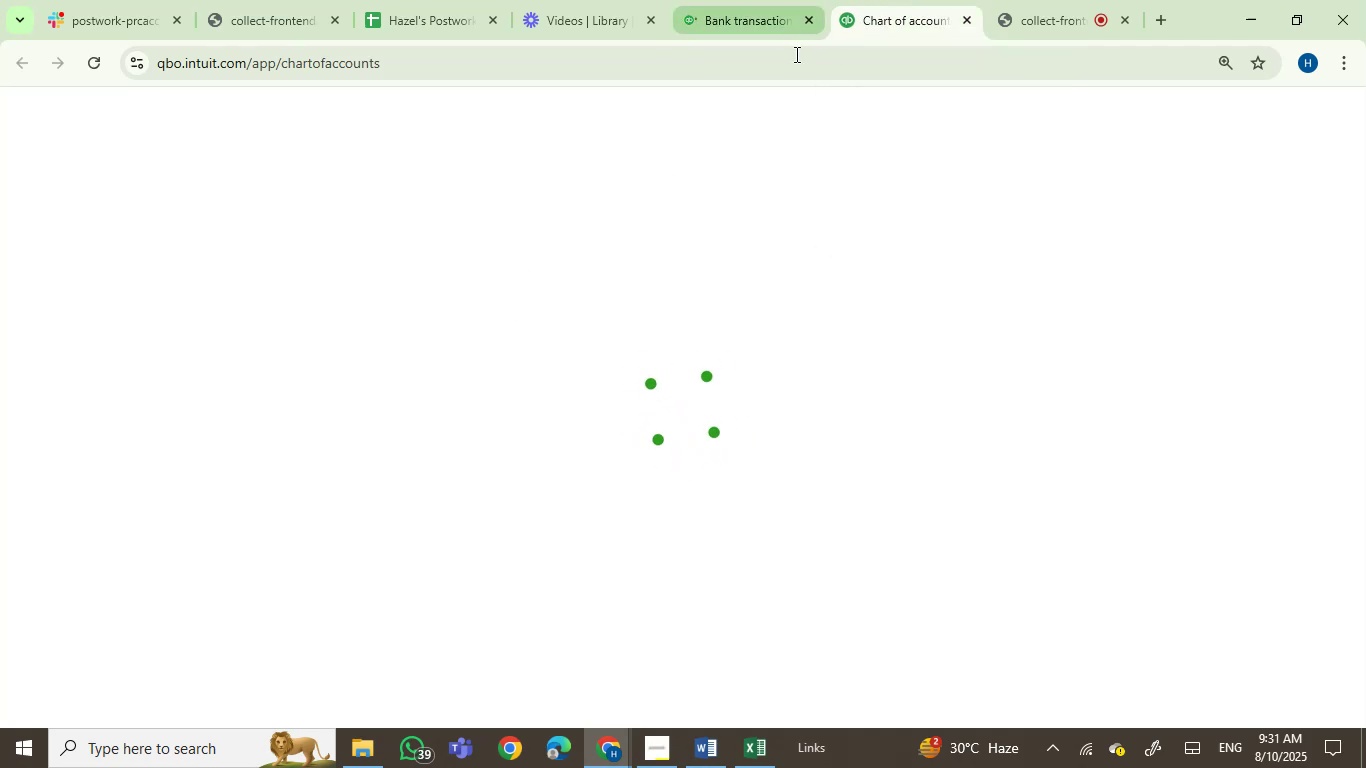 
left_click([732, 11])
 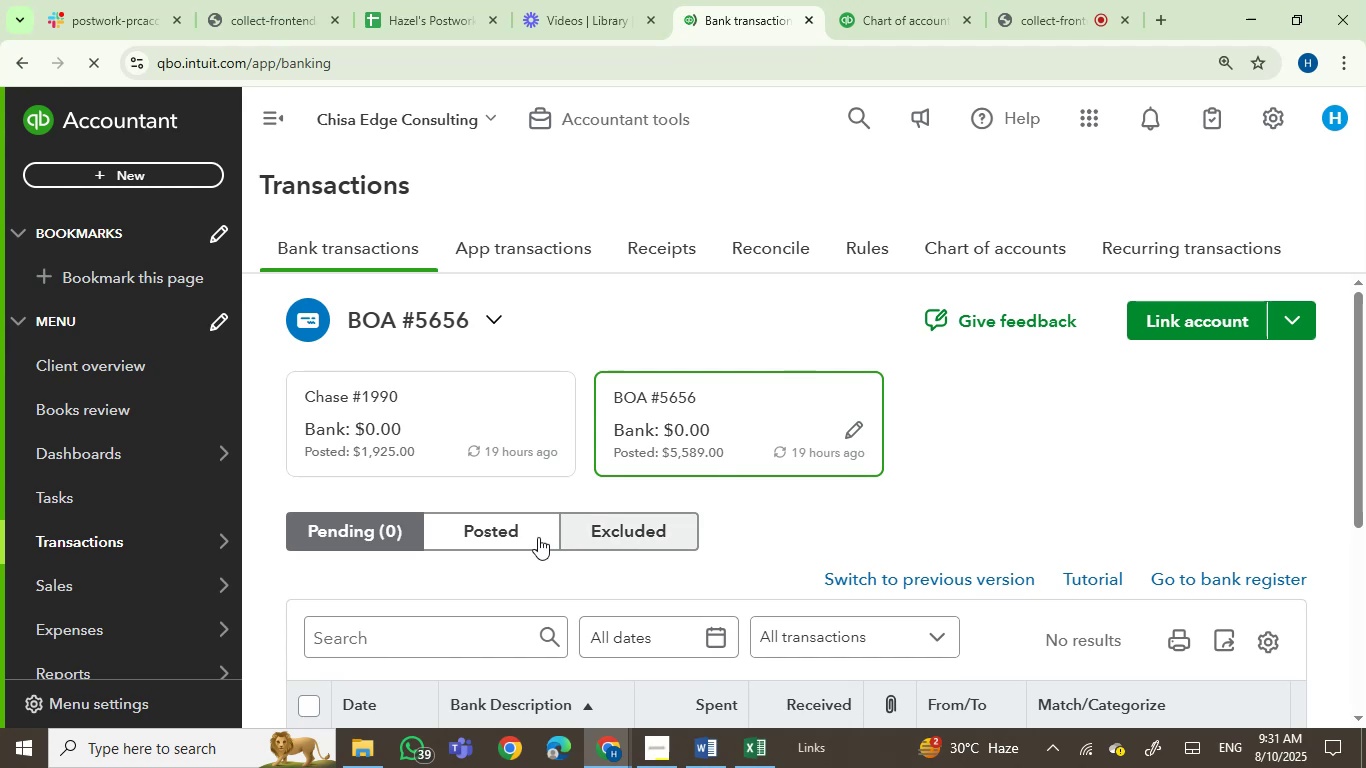 
scroll: coordinate [648, 510], scroll_direction: down, amount: 2.0
 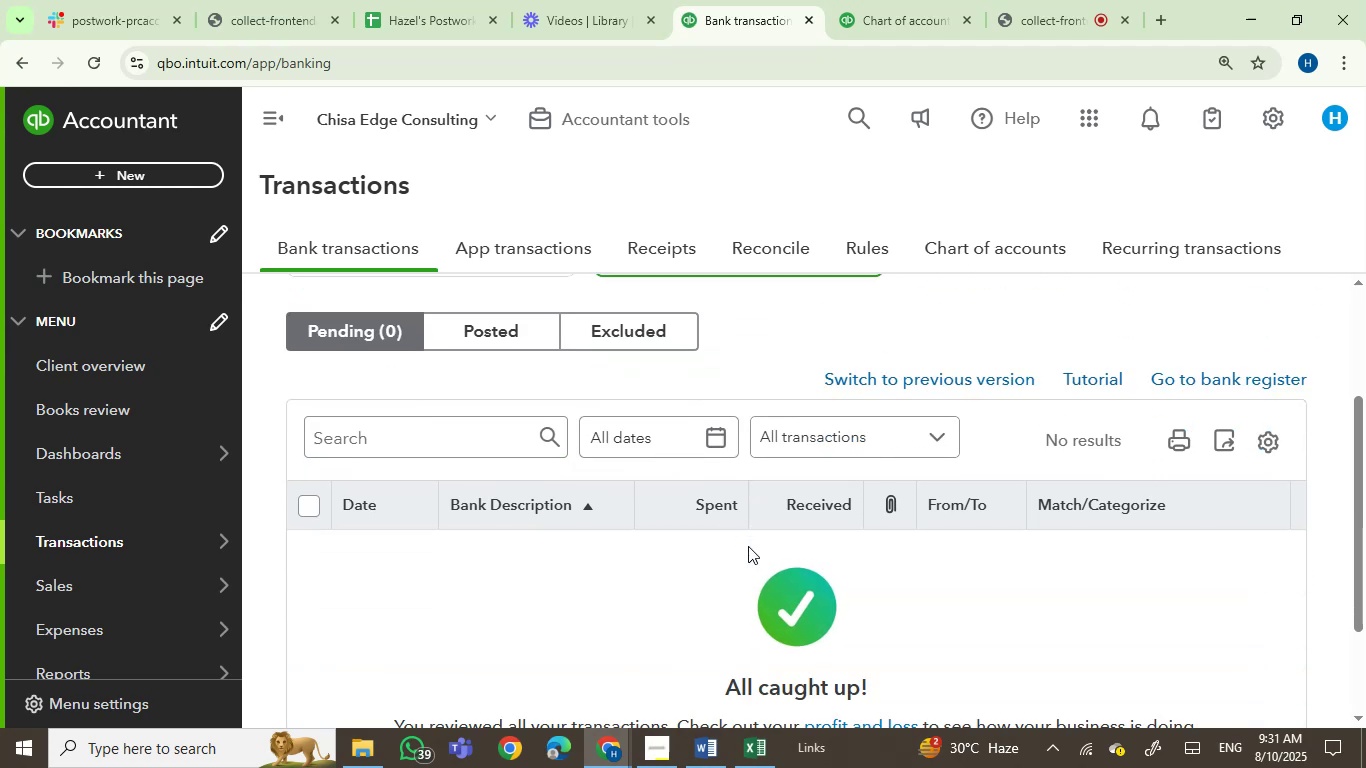 
scroll: coordinate [748, 546], scroll_direction: up, amount: 3.0
 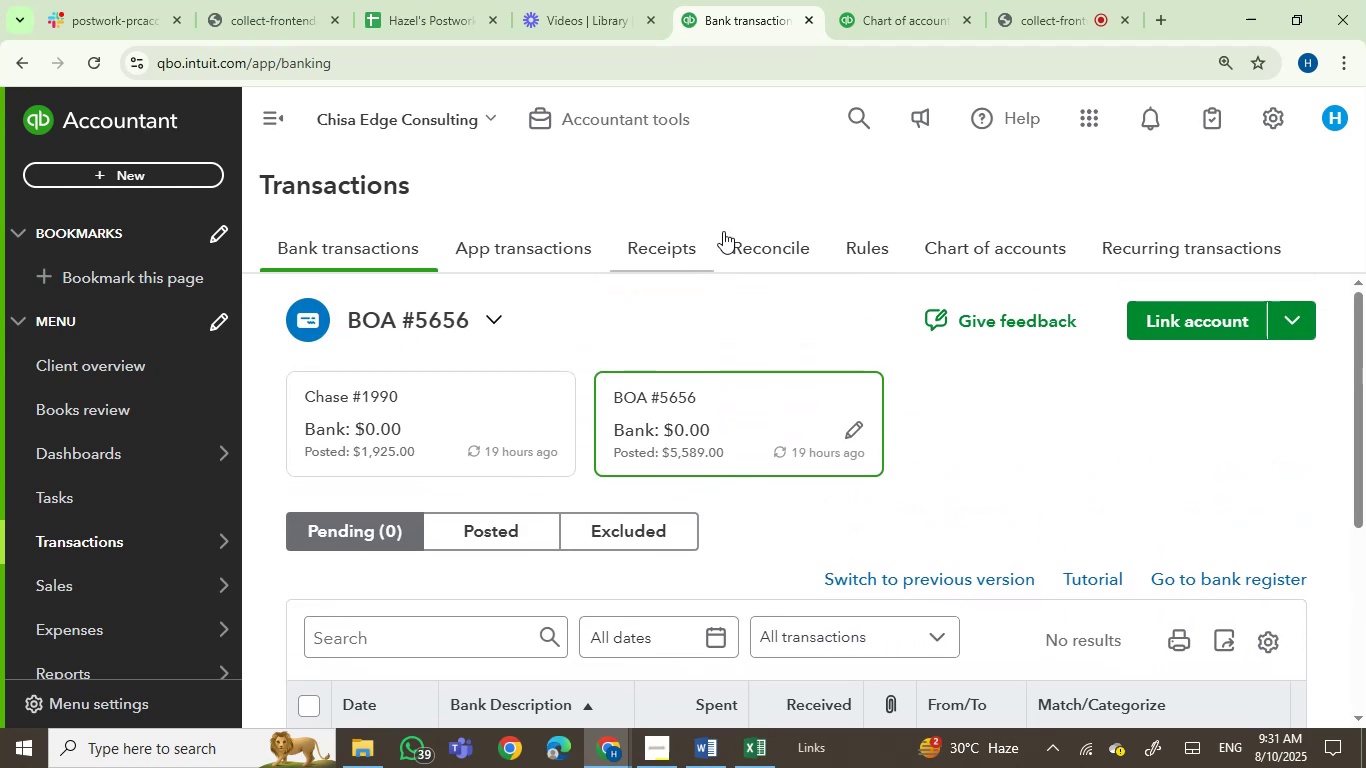 
left_click([830, 0])
 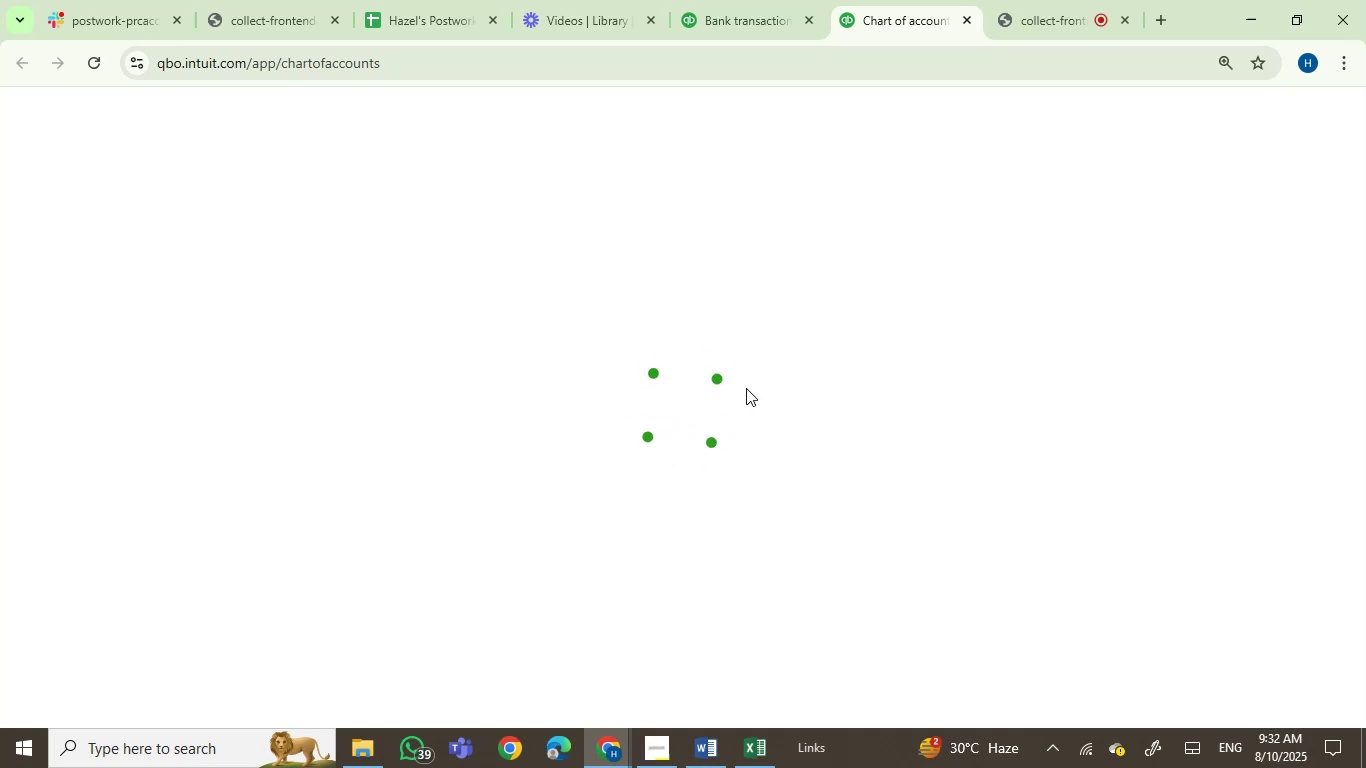 
wait(12.38)
 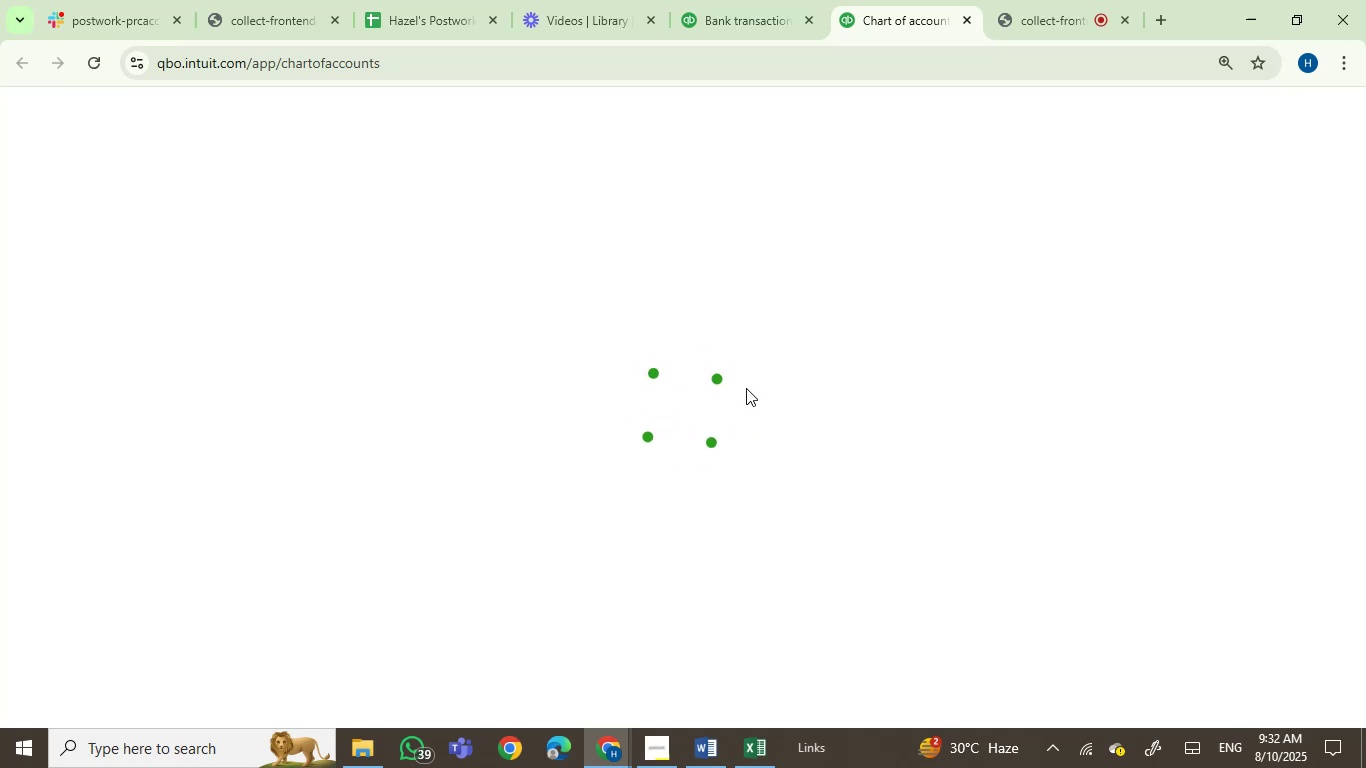 
scroll: coordinate [1082, 560], scroll_direction: down, amount: 1.0
 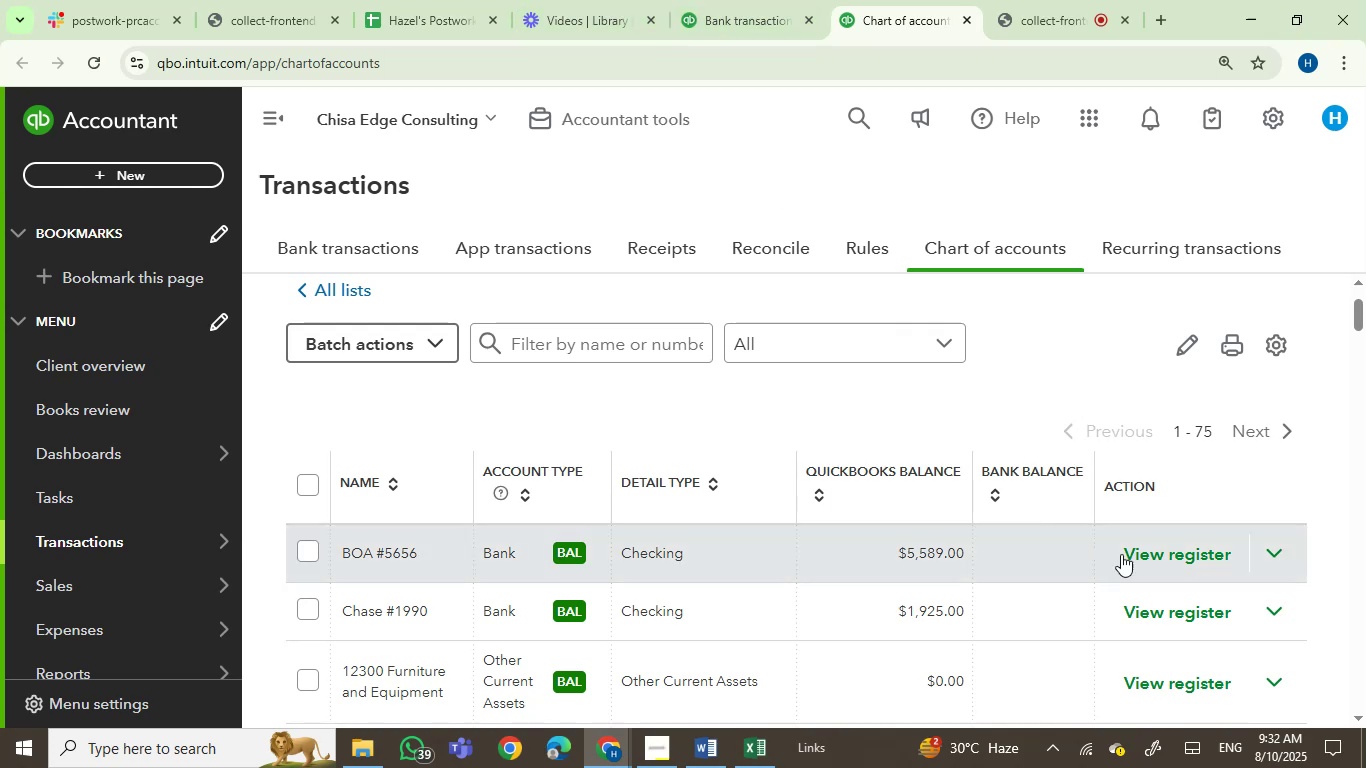 
left_click([1277, 555])
 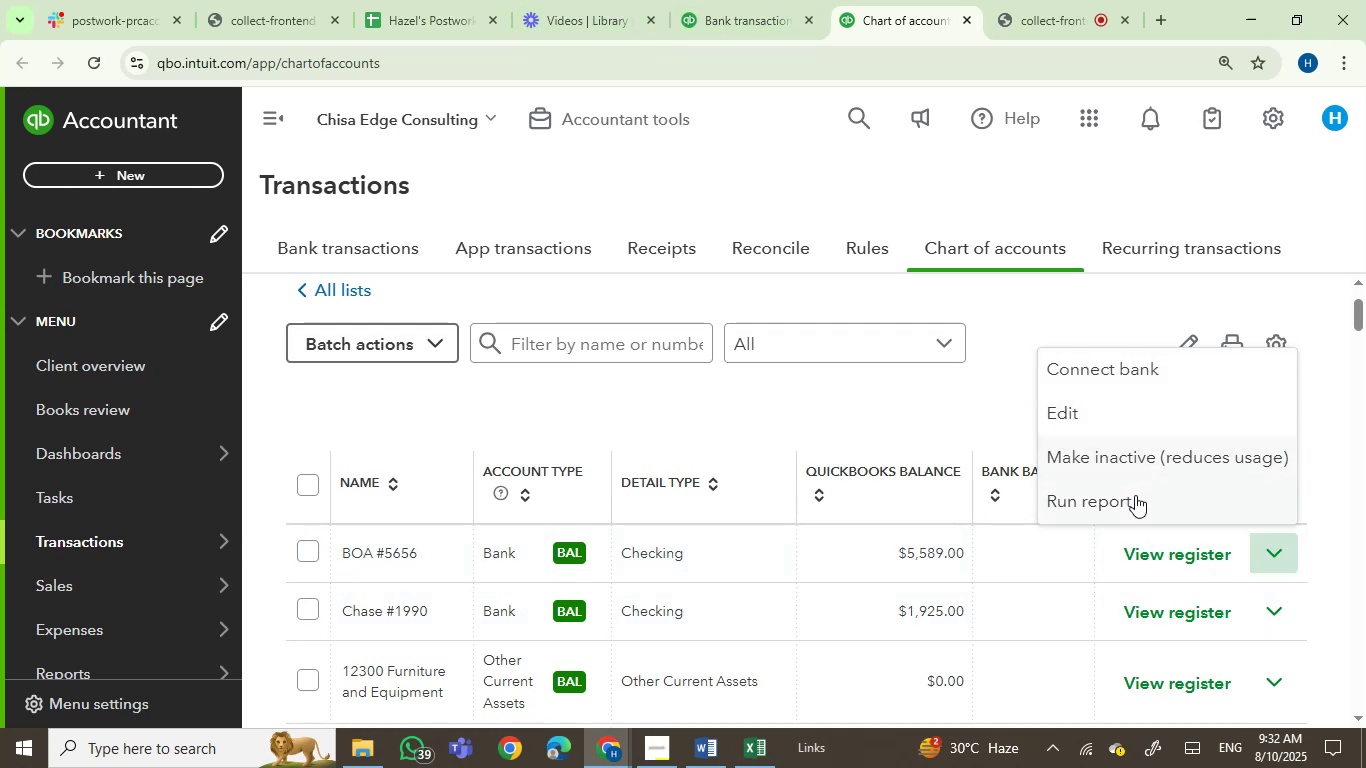 
left_click([1197, 458])
 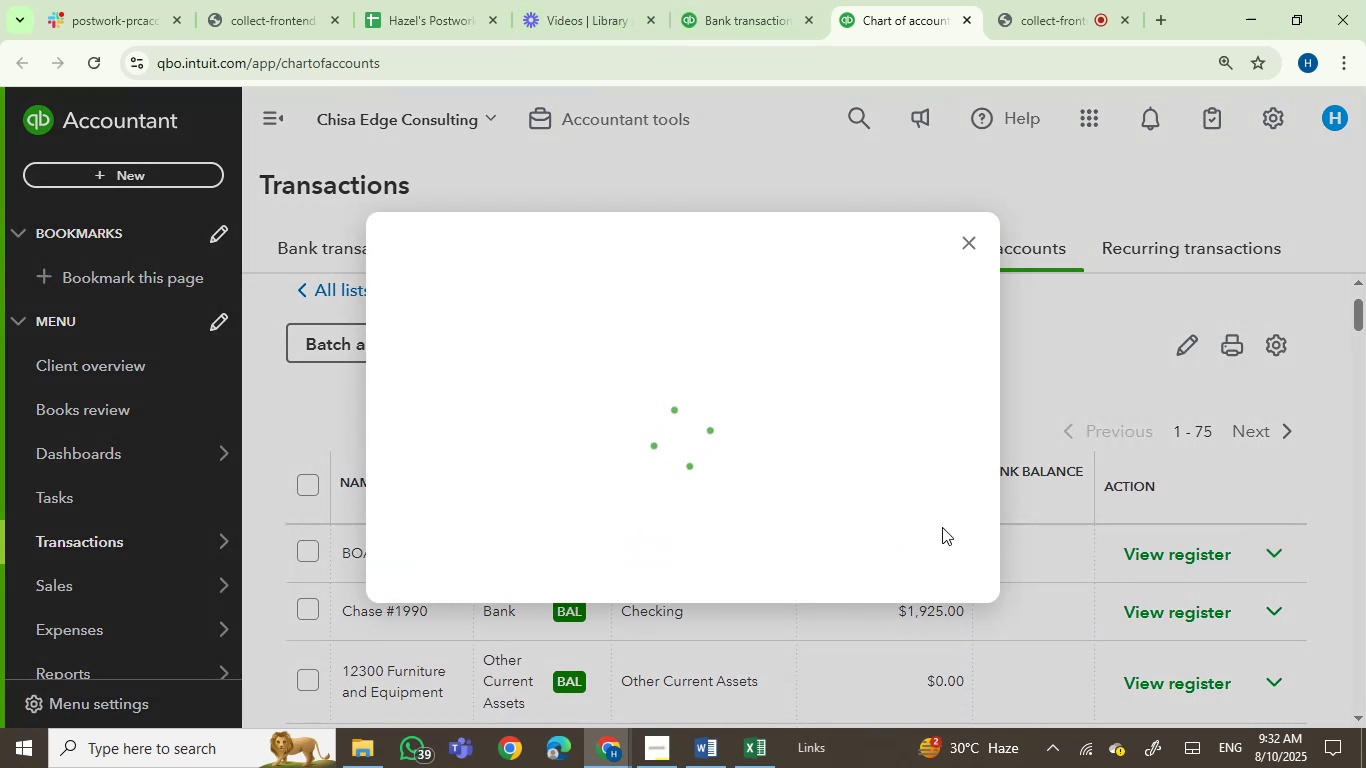 
wait(6.3)
 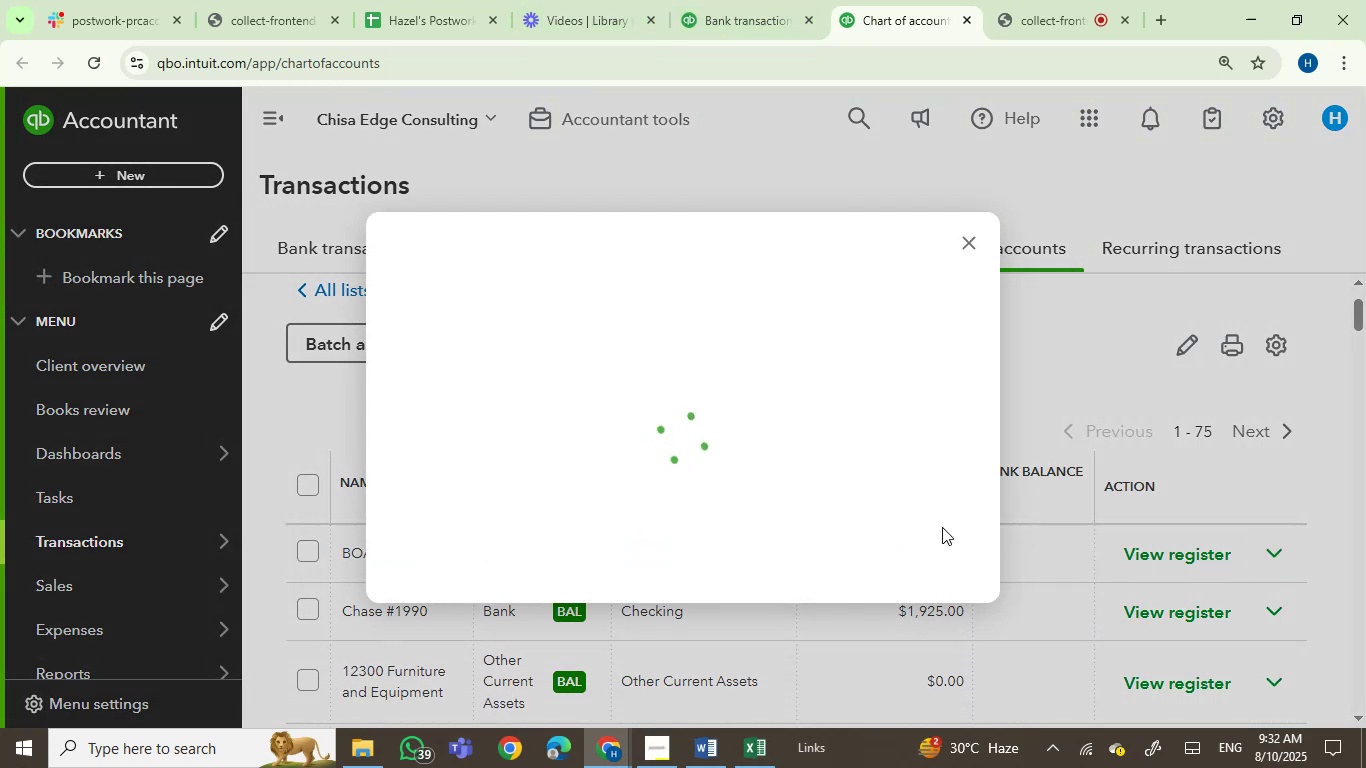 
left_click([894, 520])
 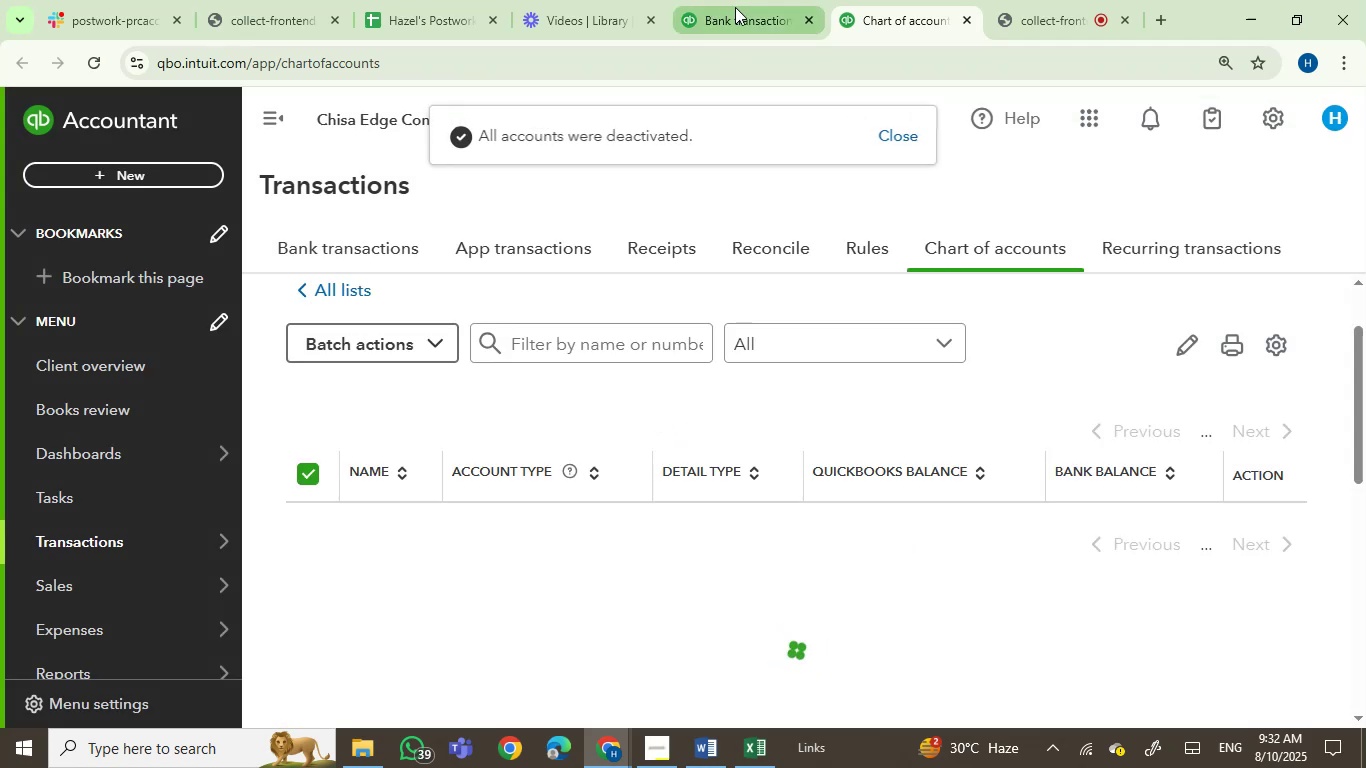 
left_click([761, 25])
 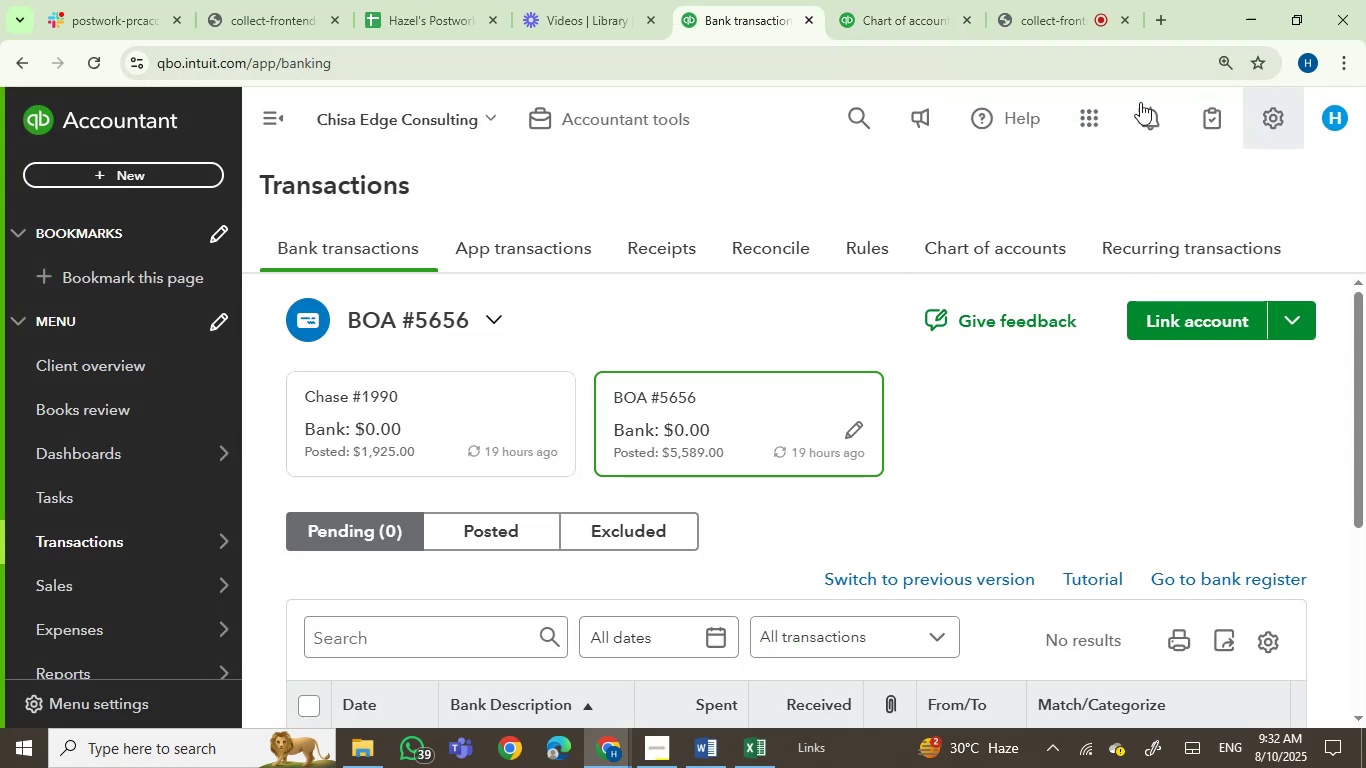 
left_click([105, 57])
 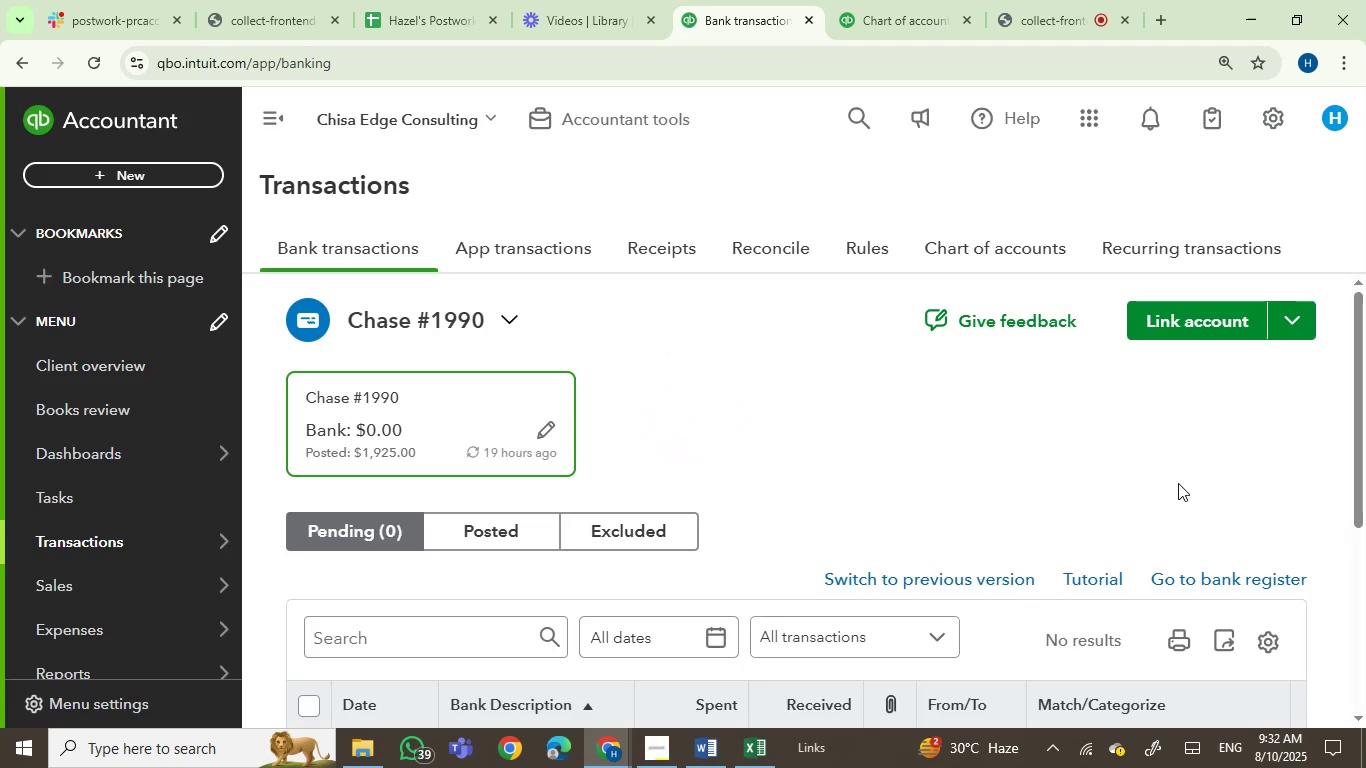 
wait(16.89)
 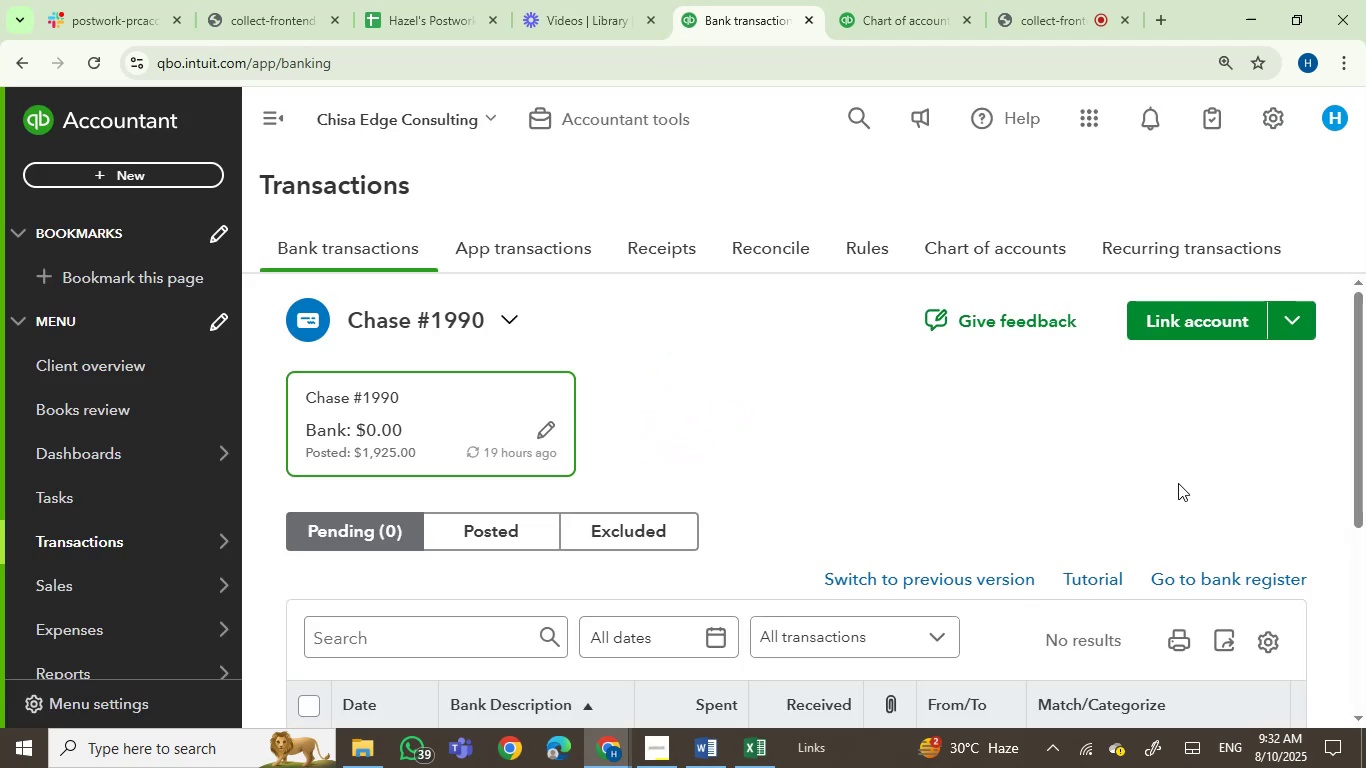 
left_click([1282, 121])
 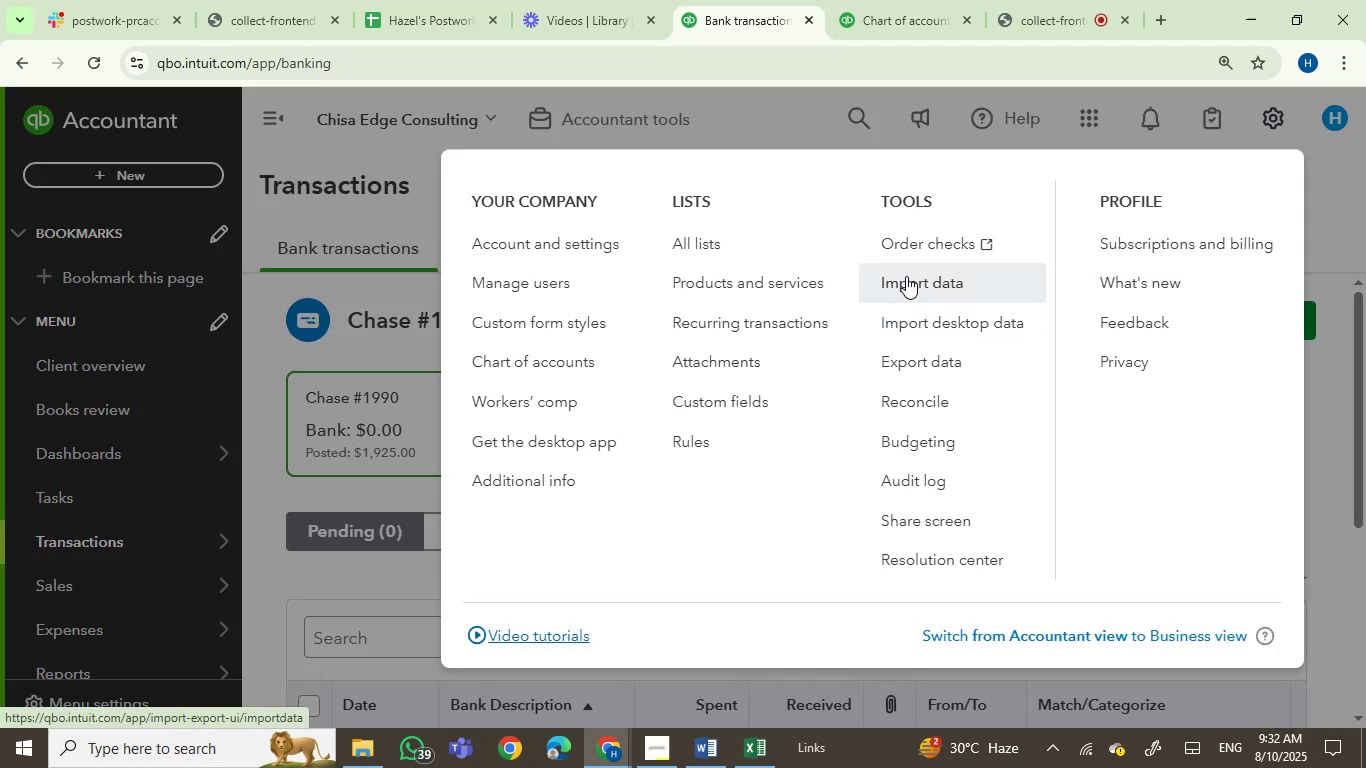 
left_click([906, 279])
 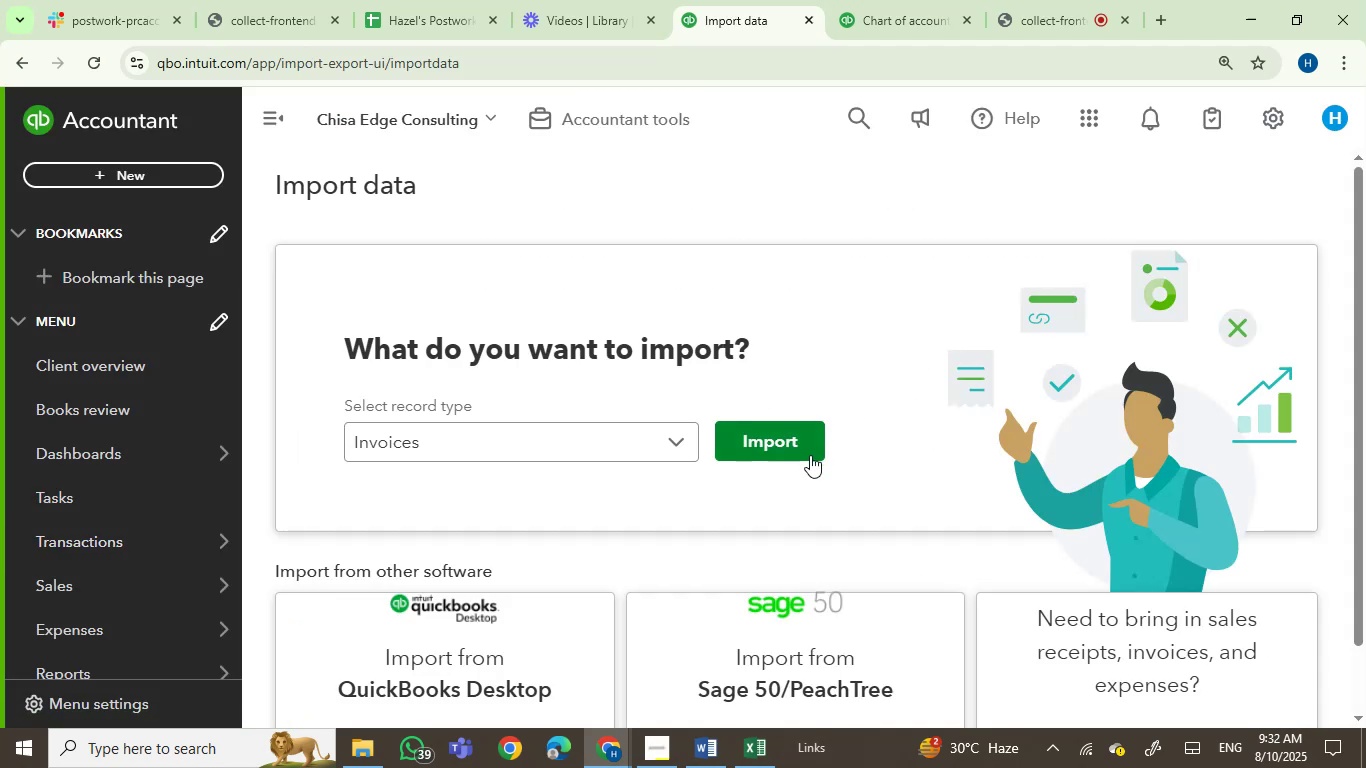 
left_click([670, 461])
 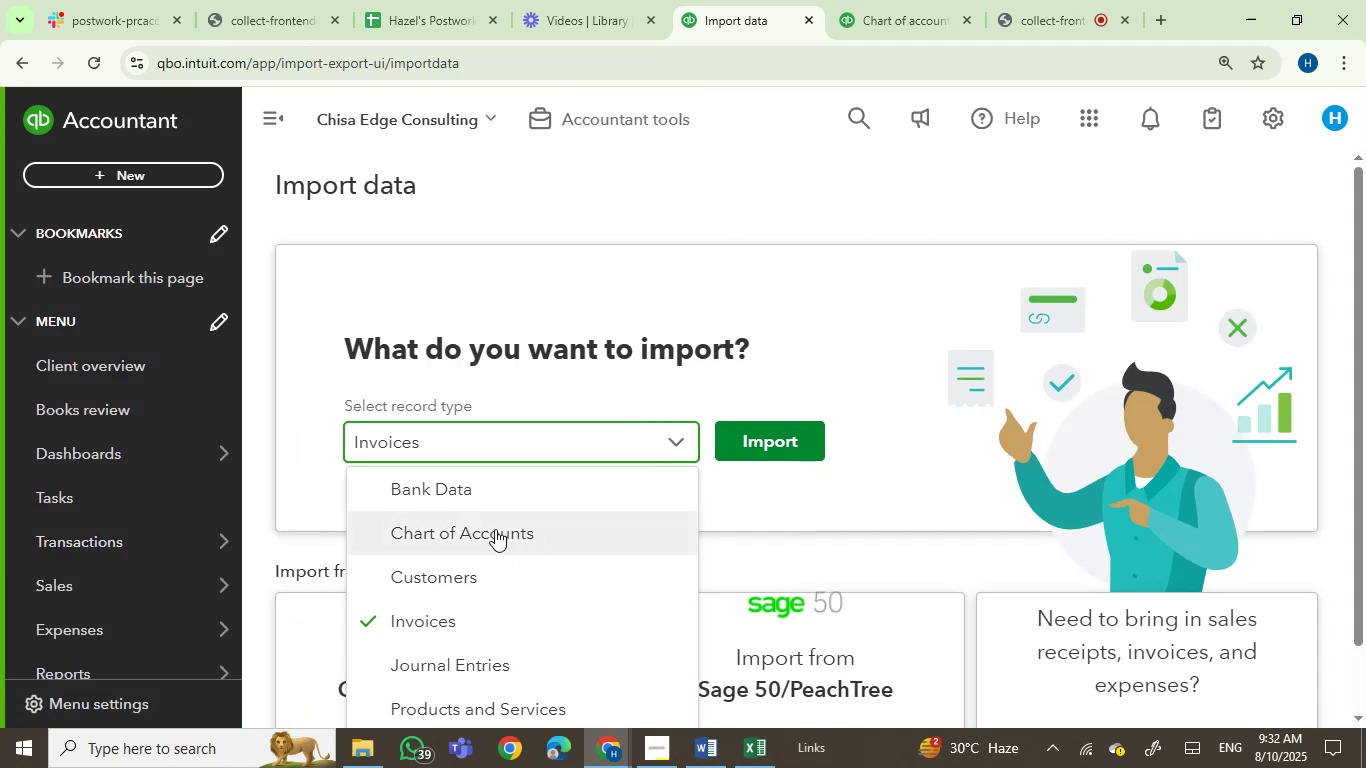 
left_click([494, 494])
 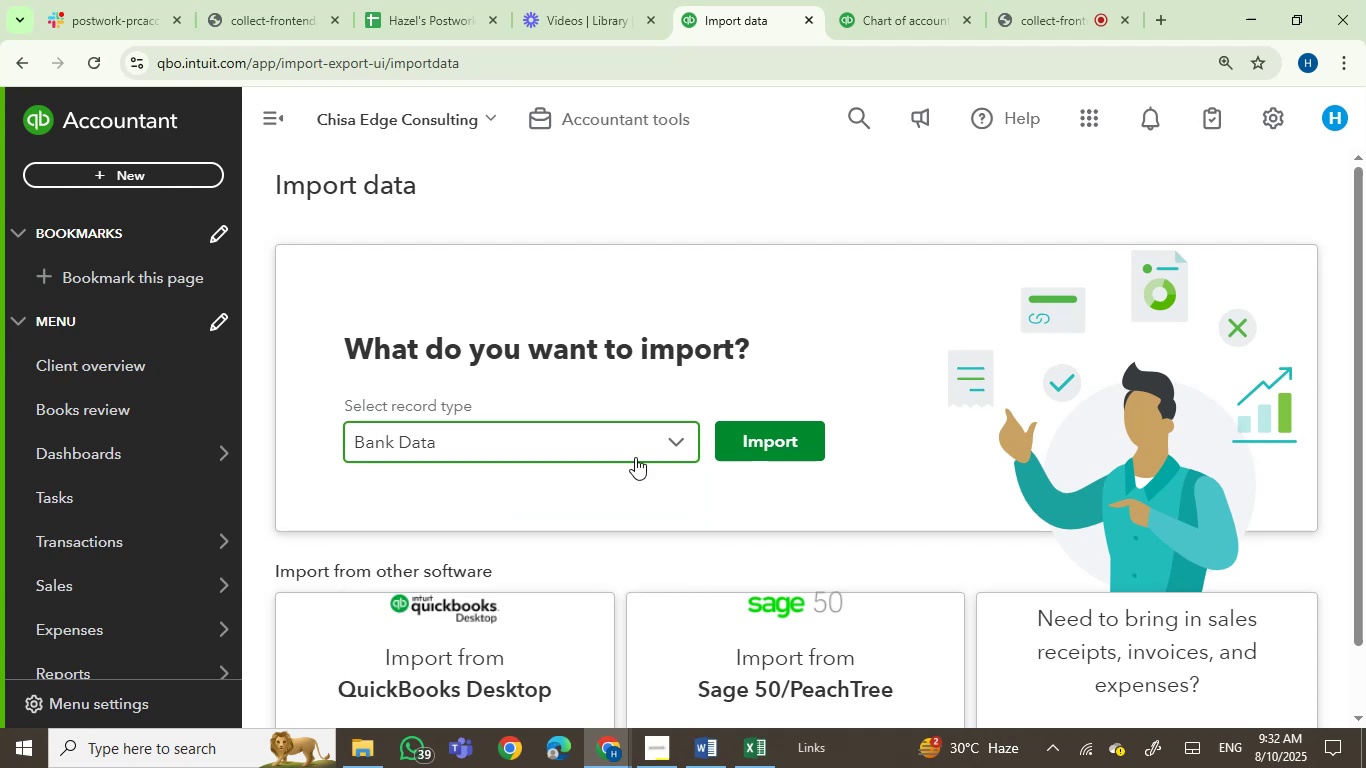 
mouse_move([729, 442])
 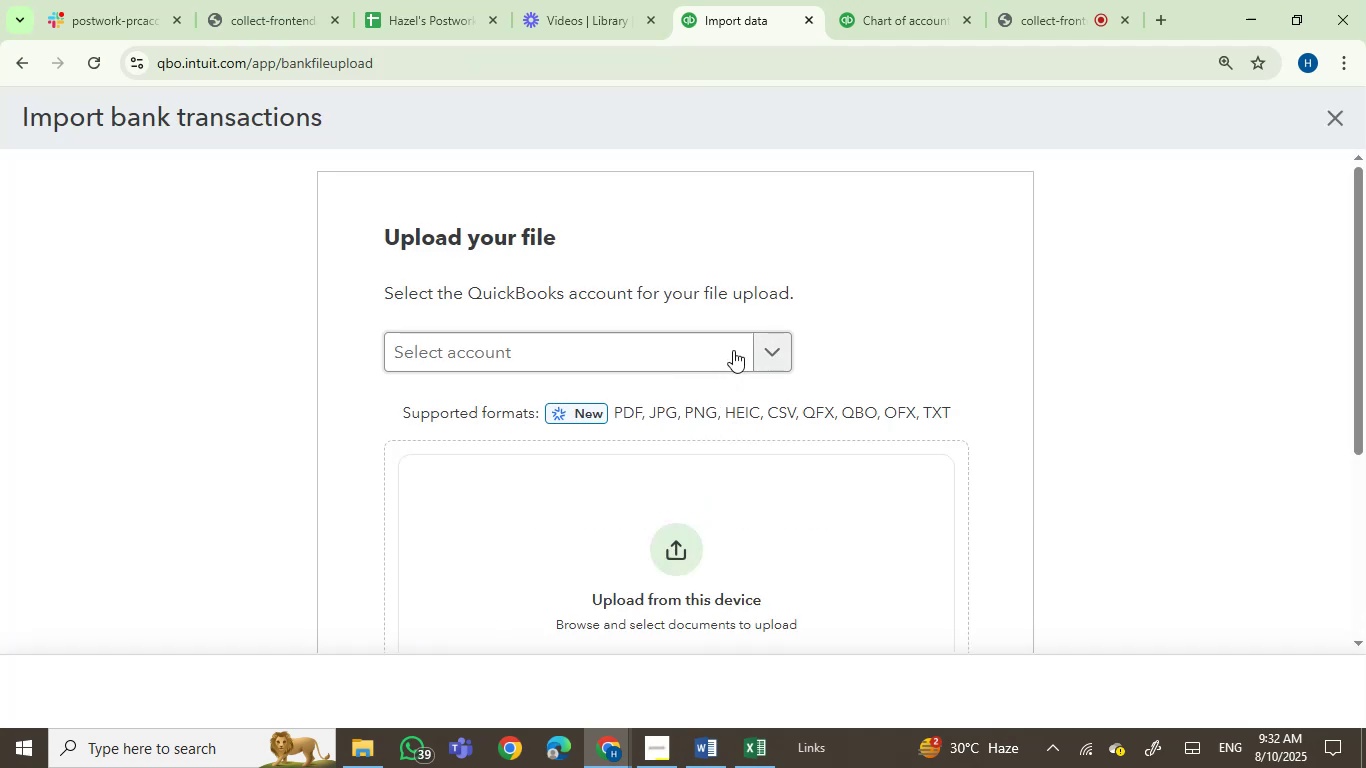 
left_click([736, 342])
 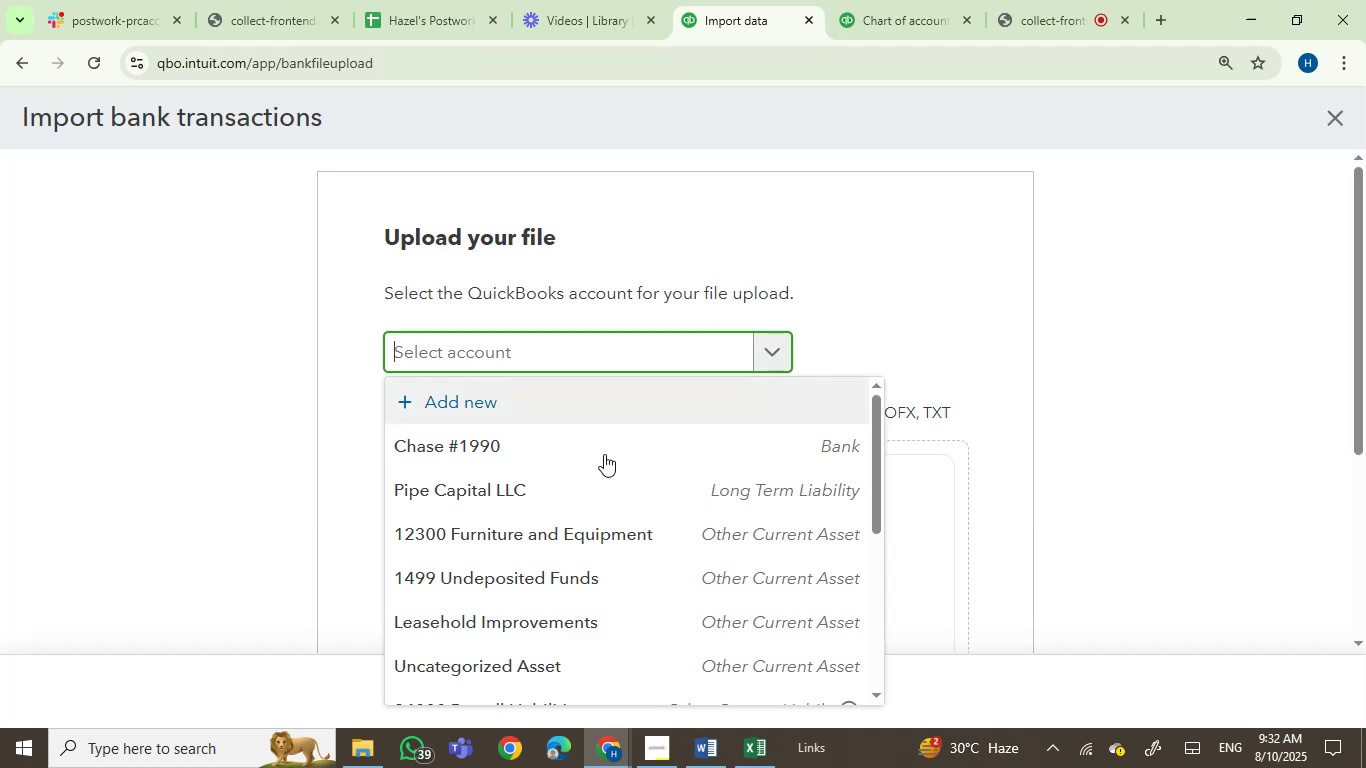 
left_click([500, 453])
 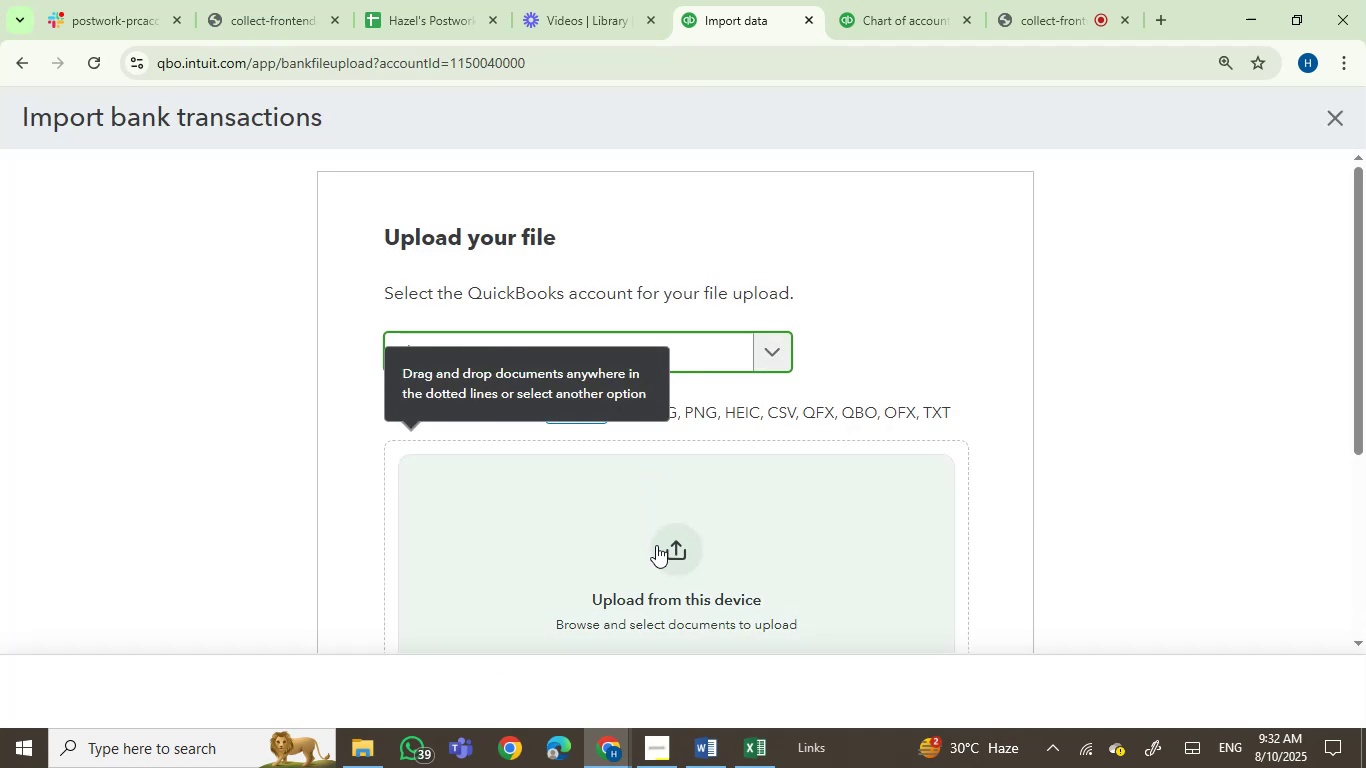 
left_click([669, 547])
 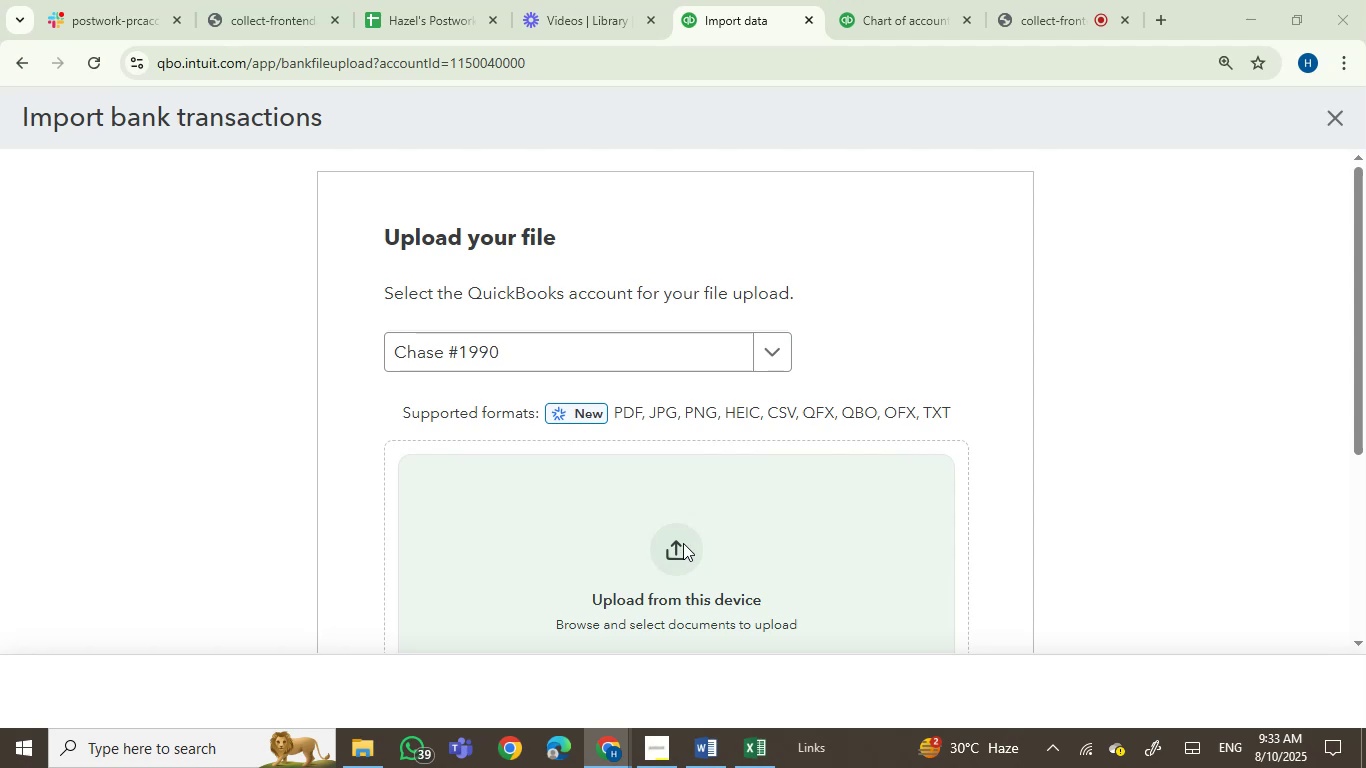 
wait(8.63)
 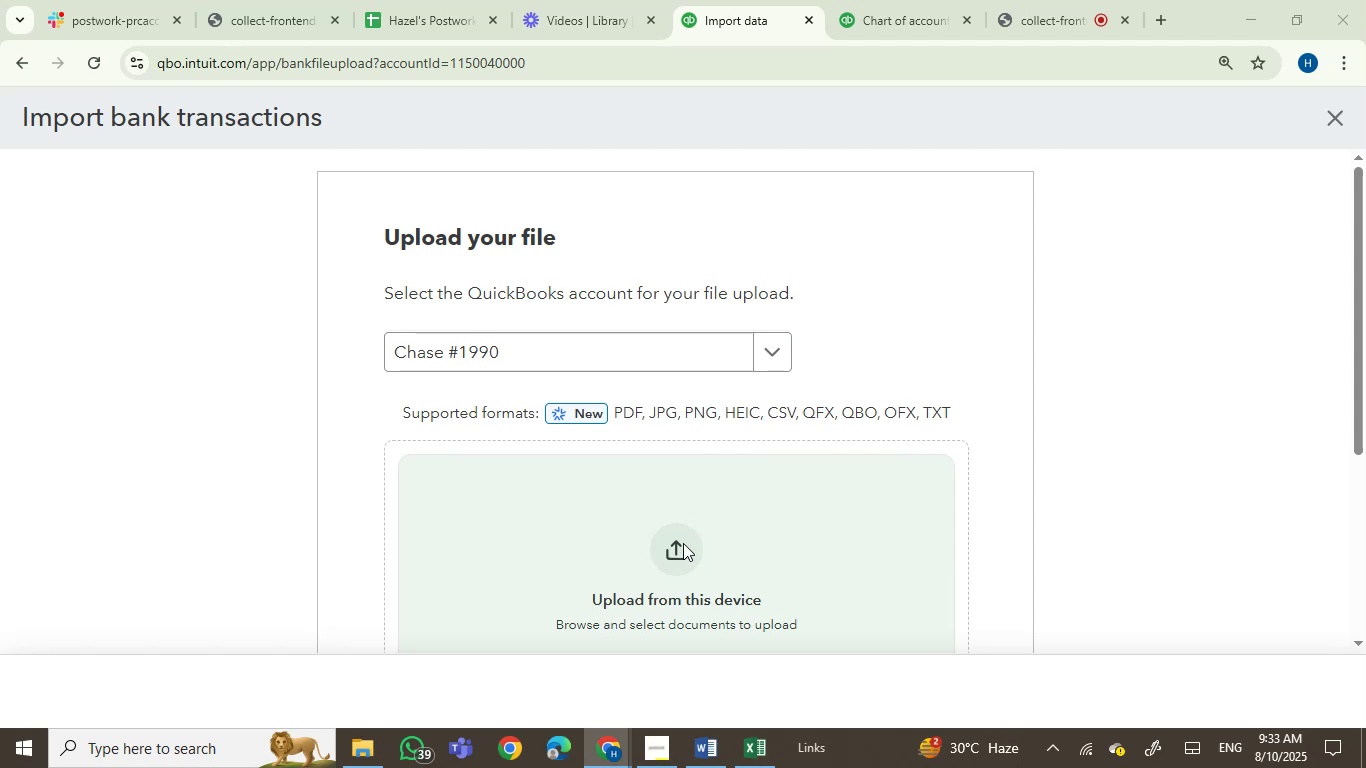 
left_click([477, 41])
 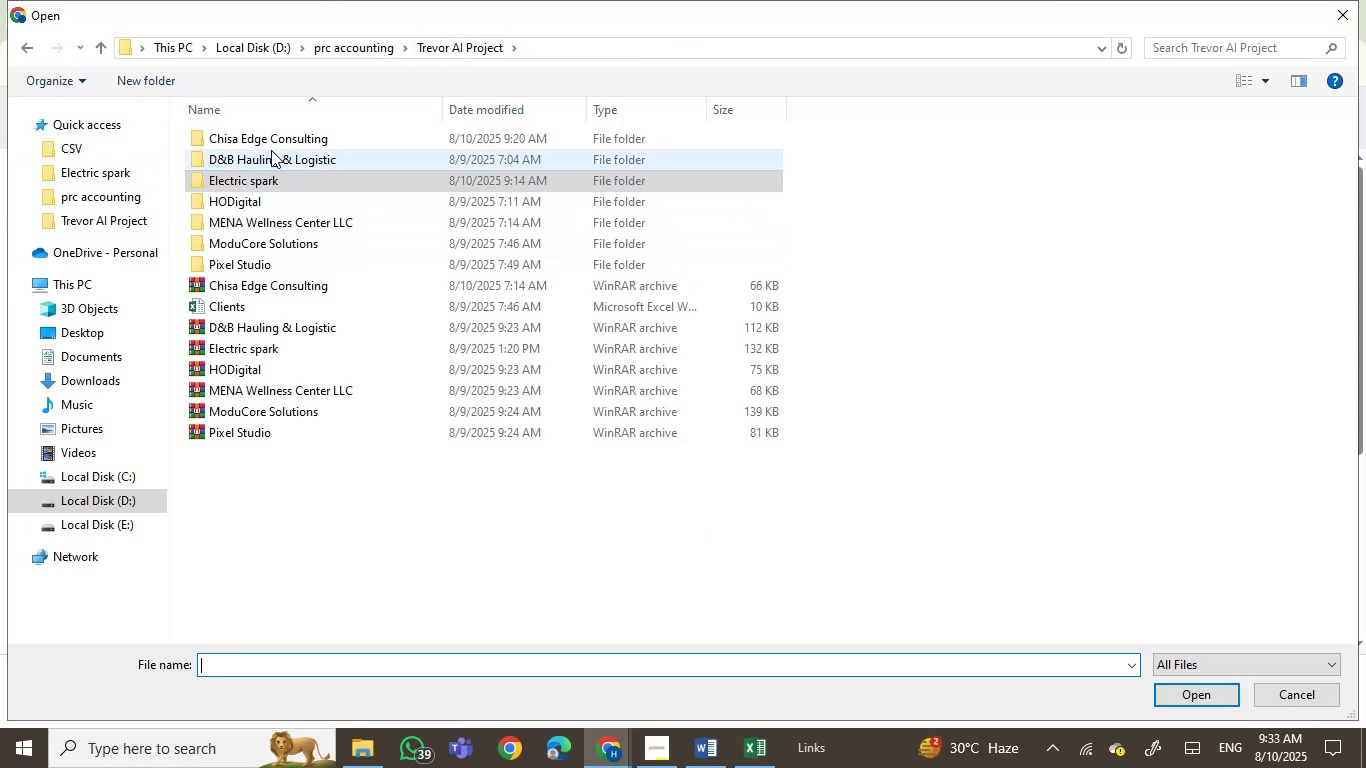 
double_click([279, 134])
 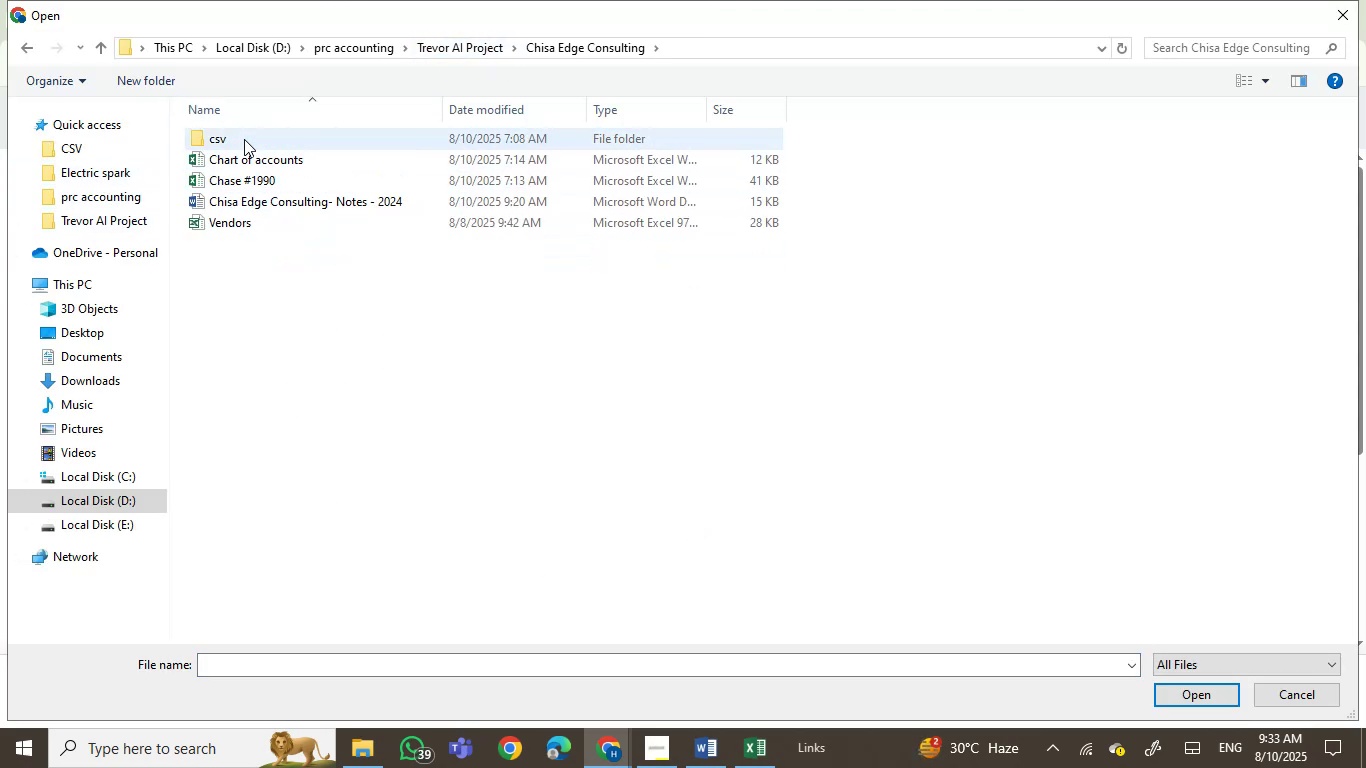 
mouse_move([259, 155])
 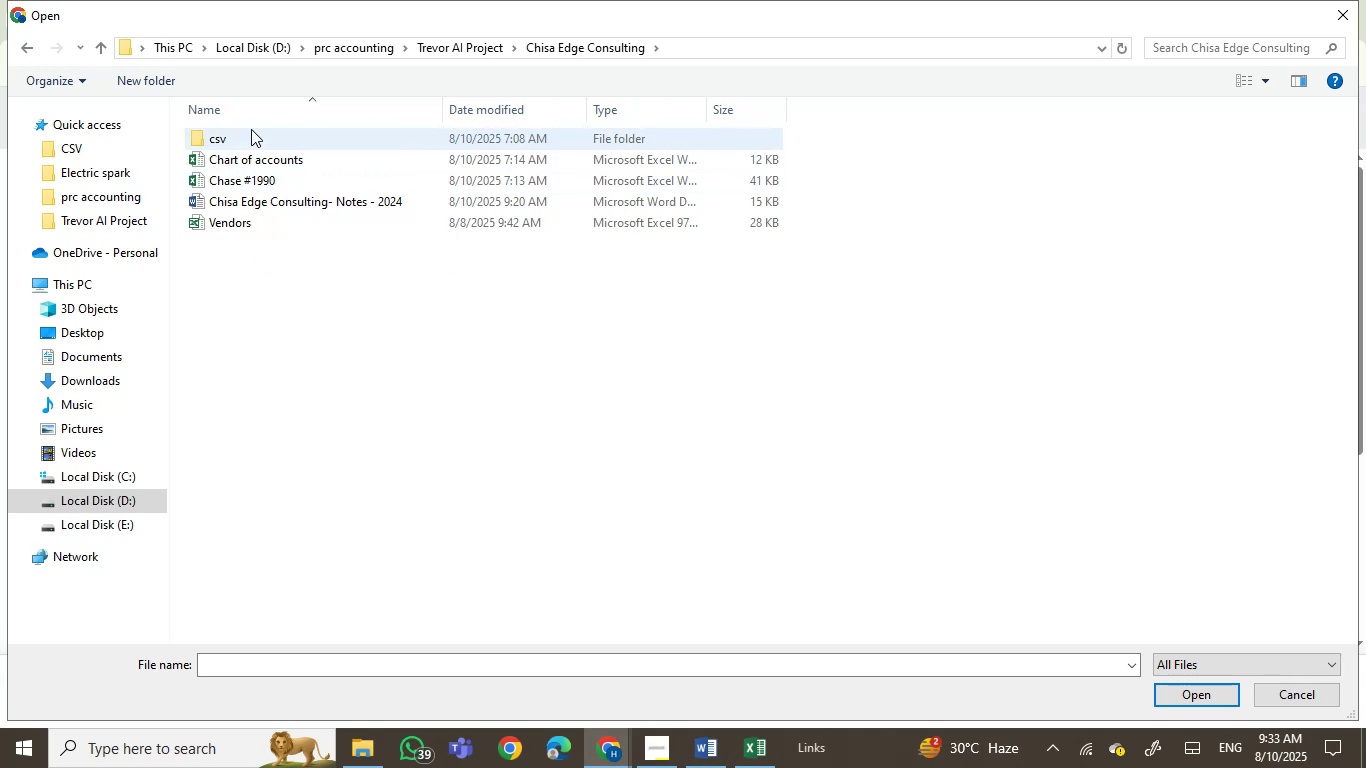 
double_click([251, 129])
 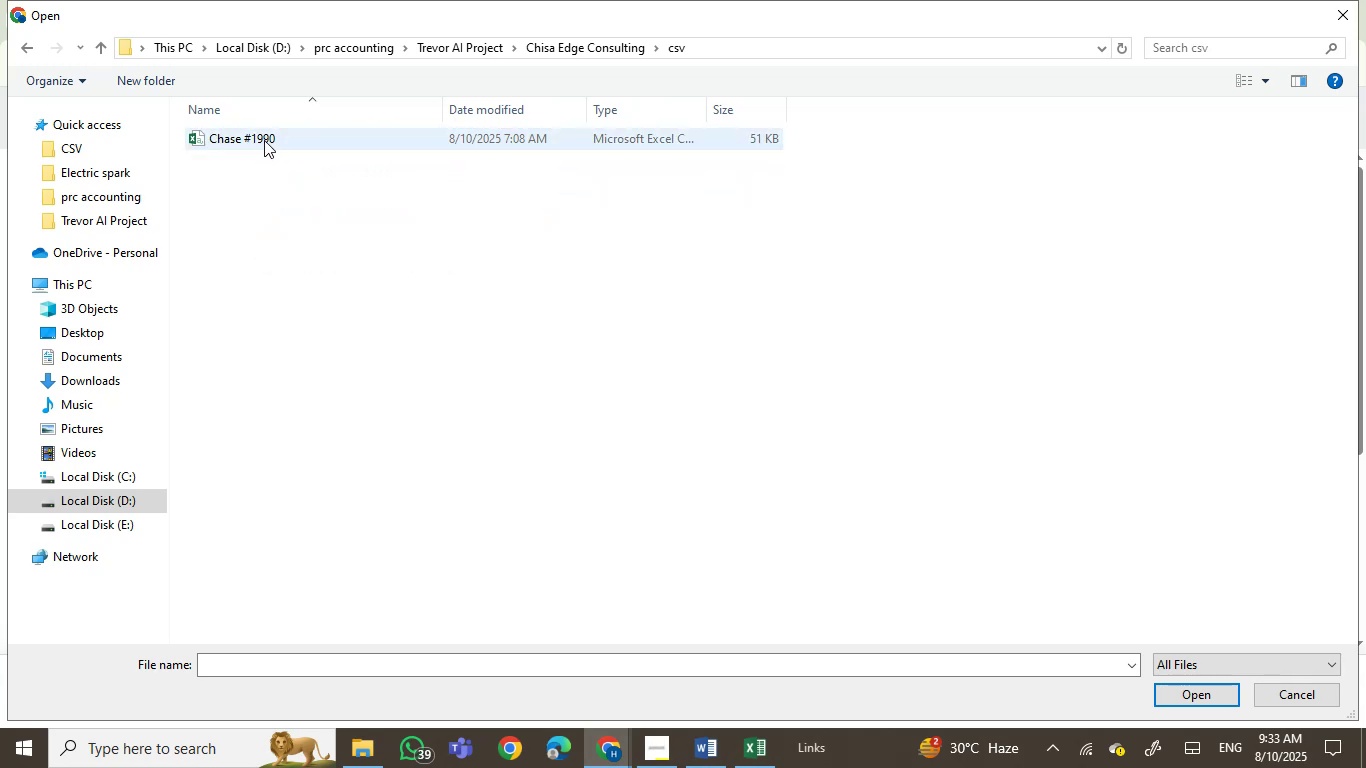 
double_click([264, 140])
 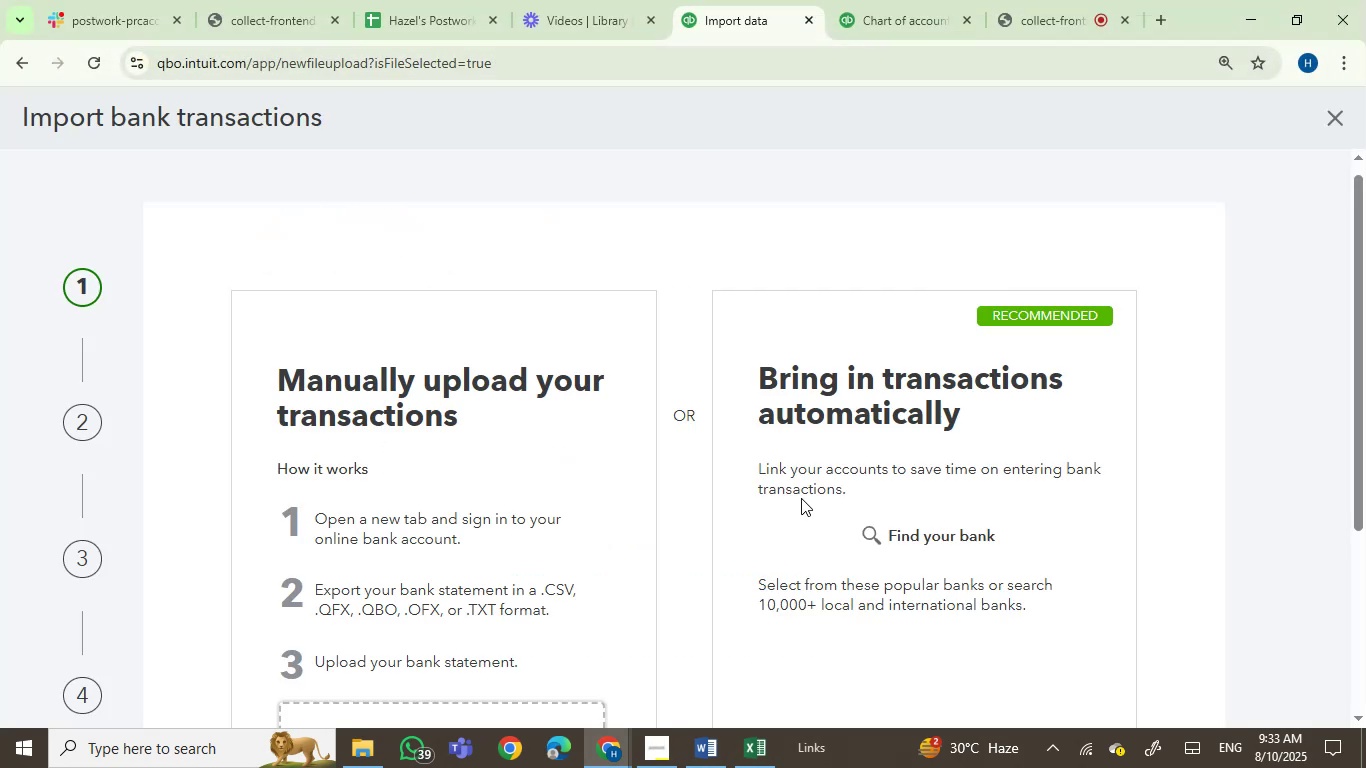 
wait(5.5)
 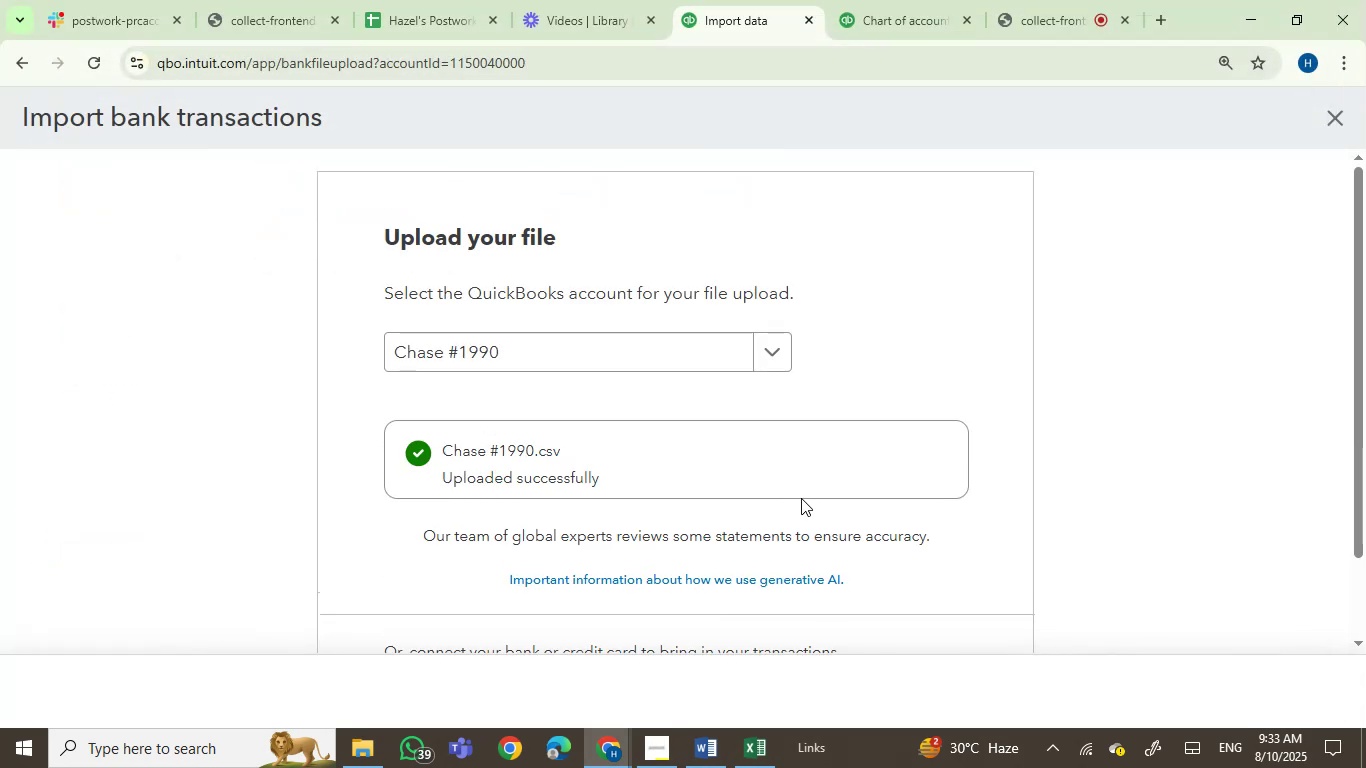 
left_click_drag(start_coordinate=[1365, 413], to_coordinate=[1362, 531])
 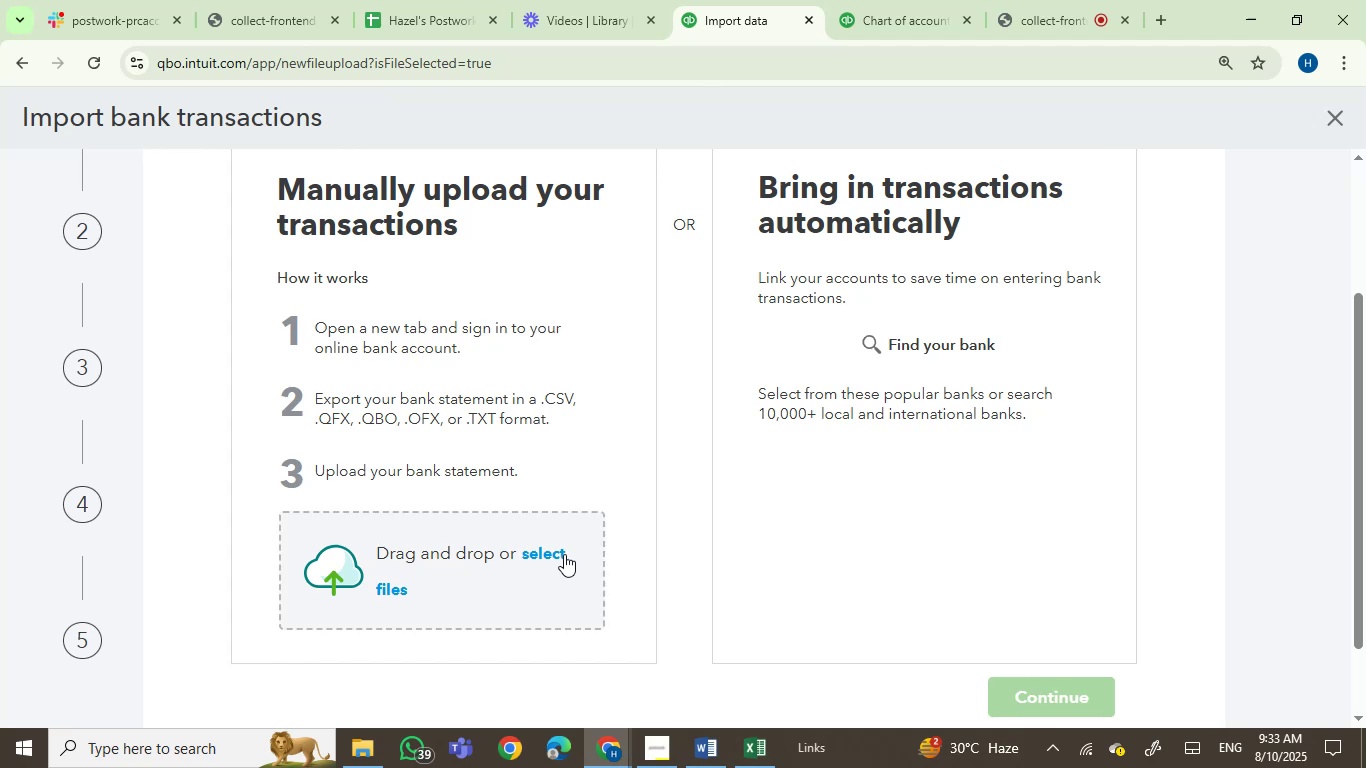 
left_click([557, 553])
 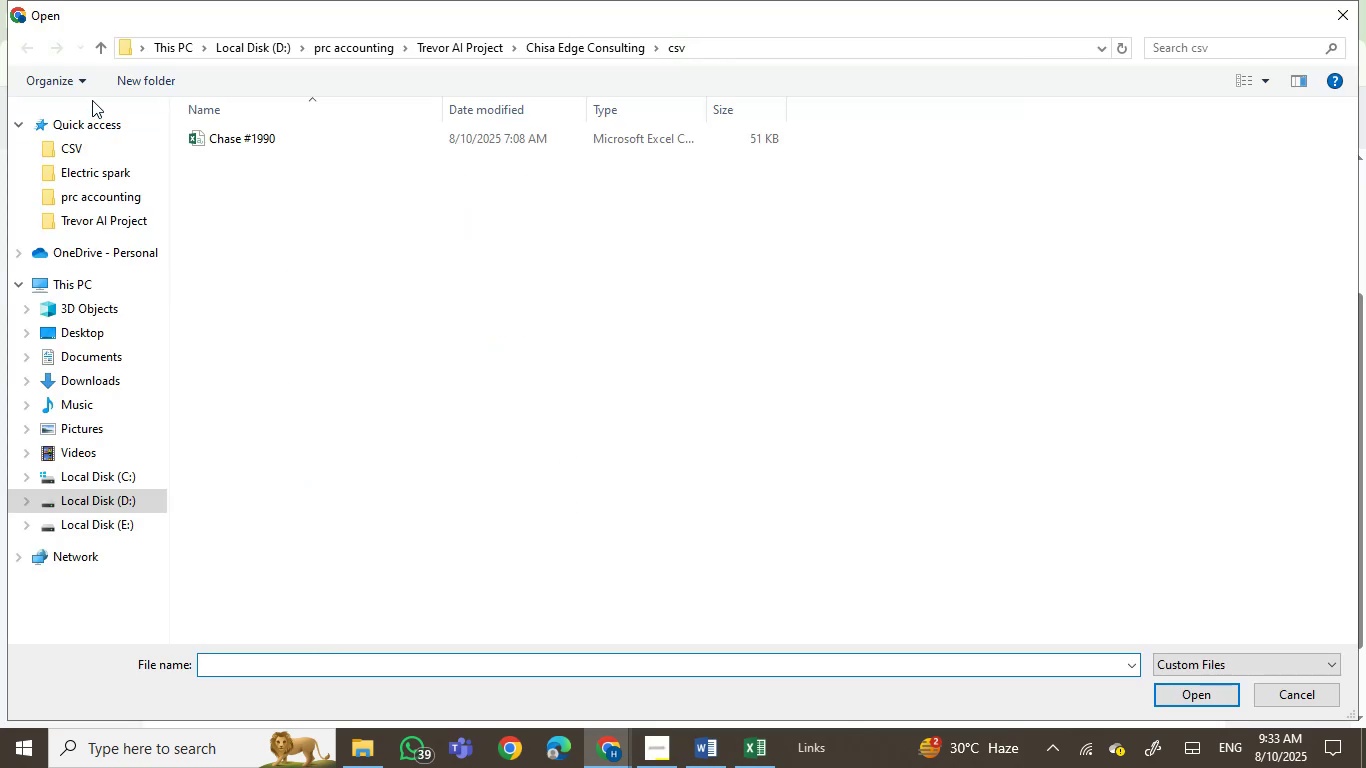 
double_click([237, 139])
 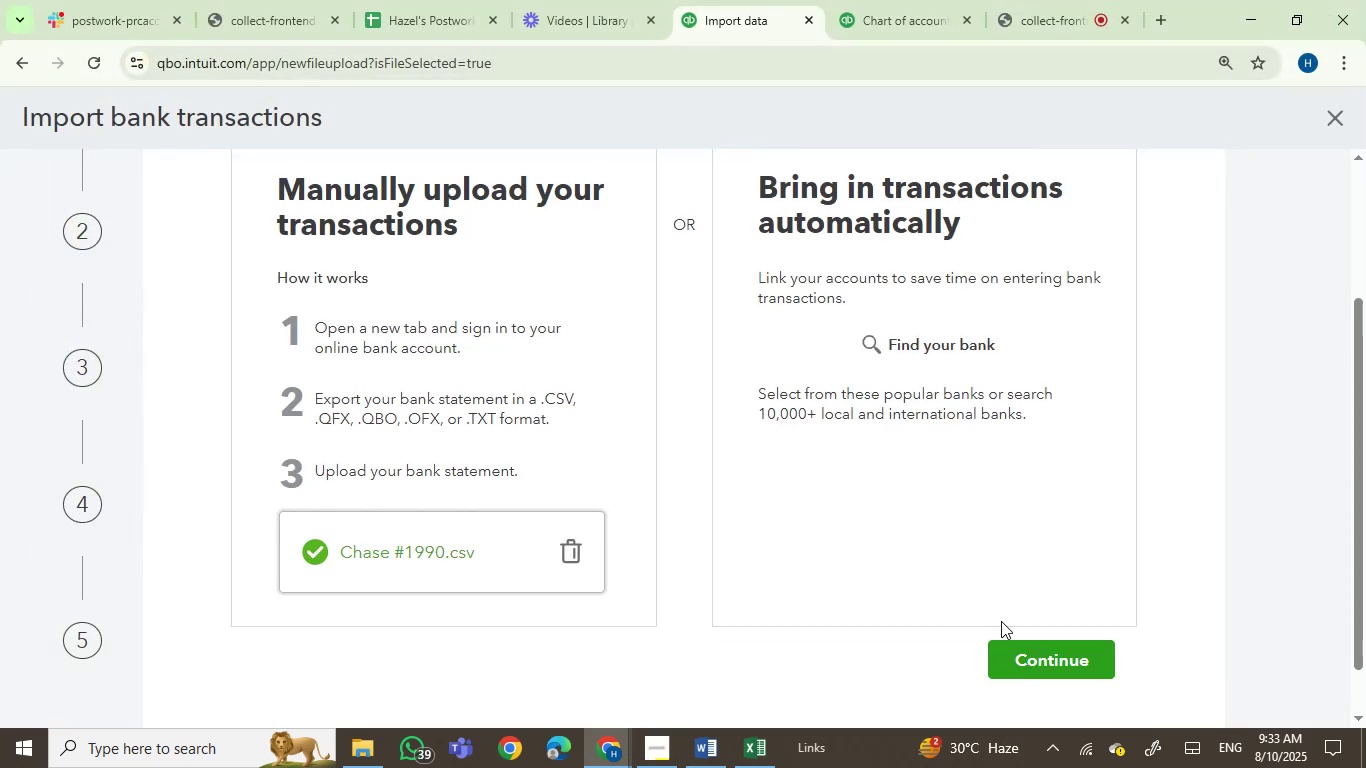 
left_click([1024, 642])
 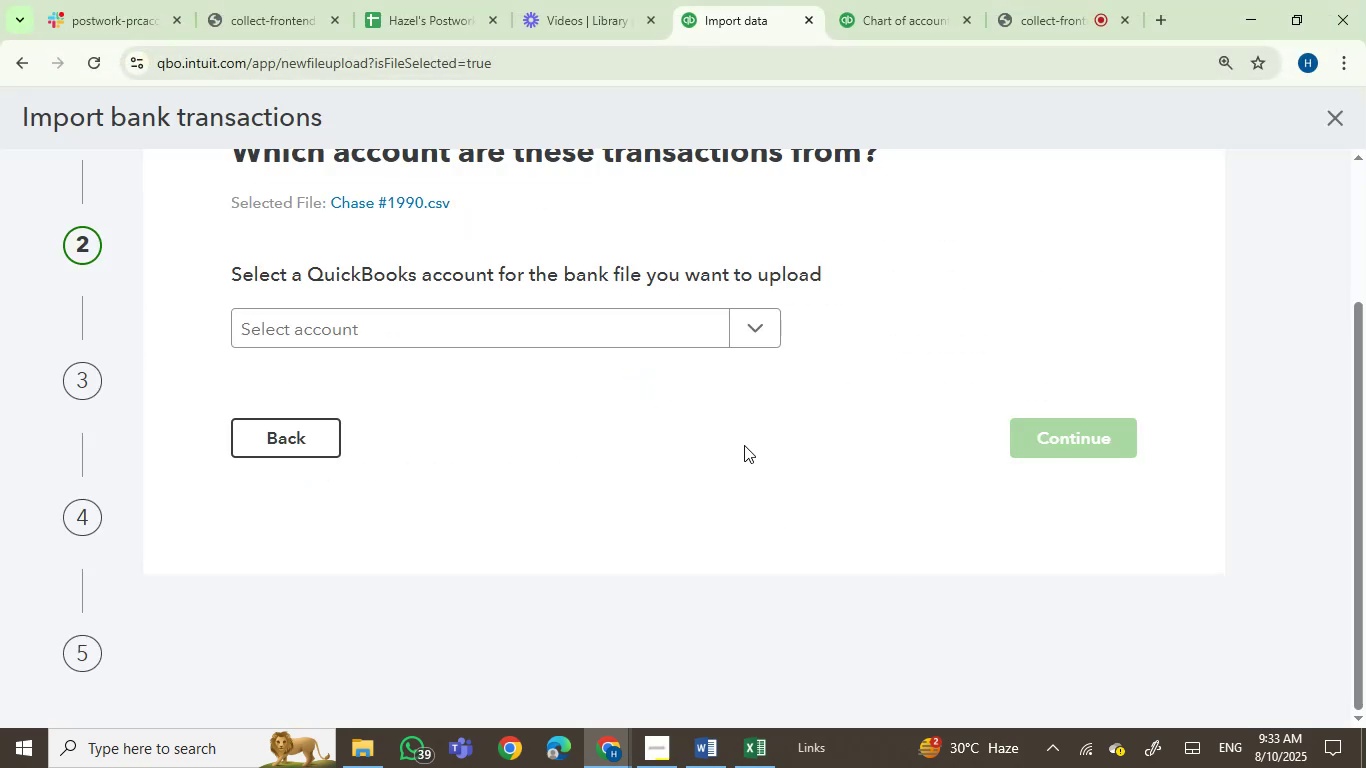 
left_click([635, 336])
 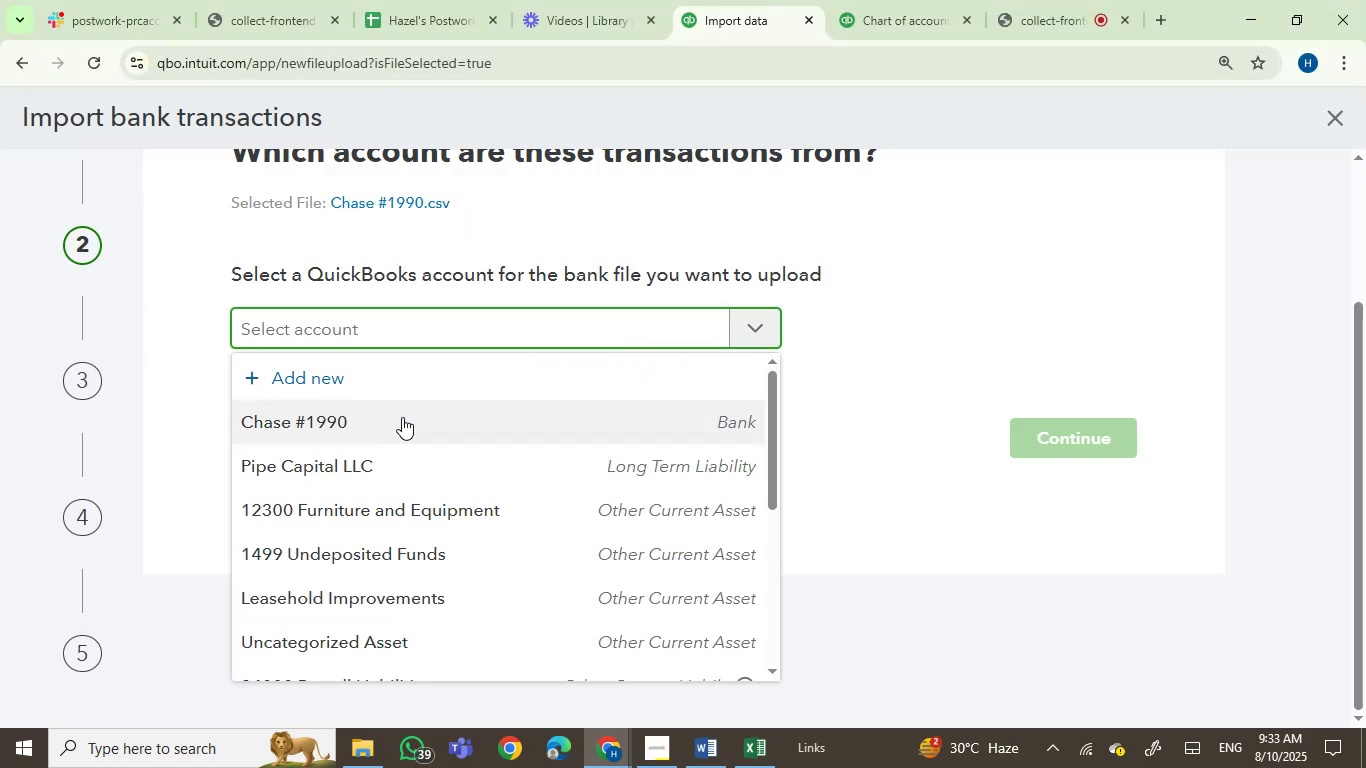 
left_click([326, 429])
 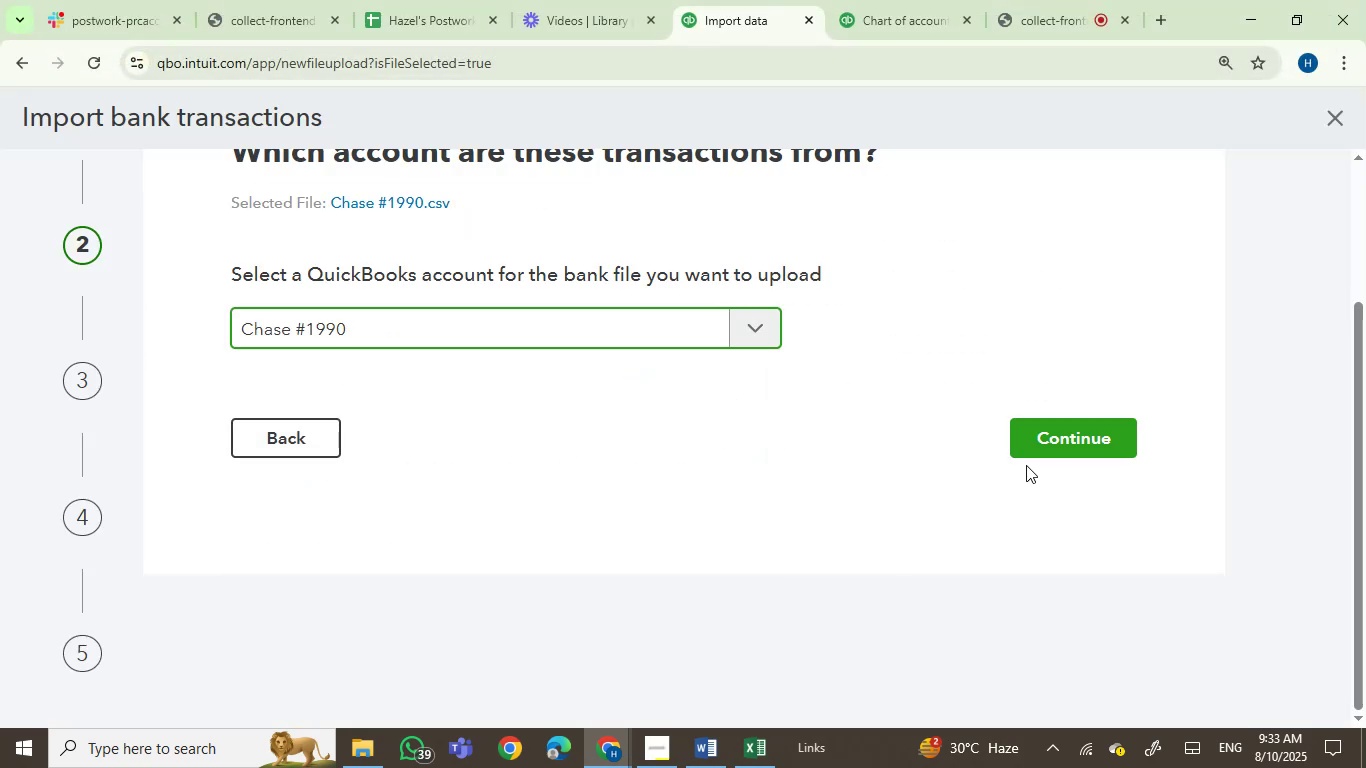 
left_click([1056, 424])
 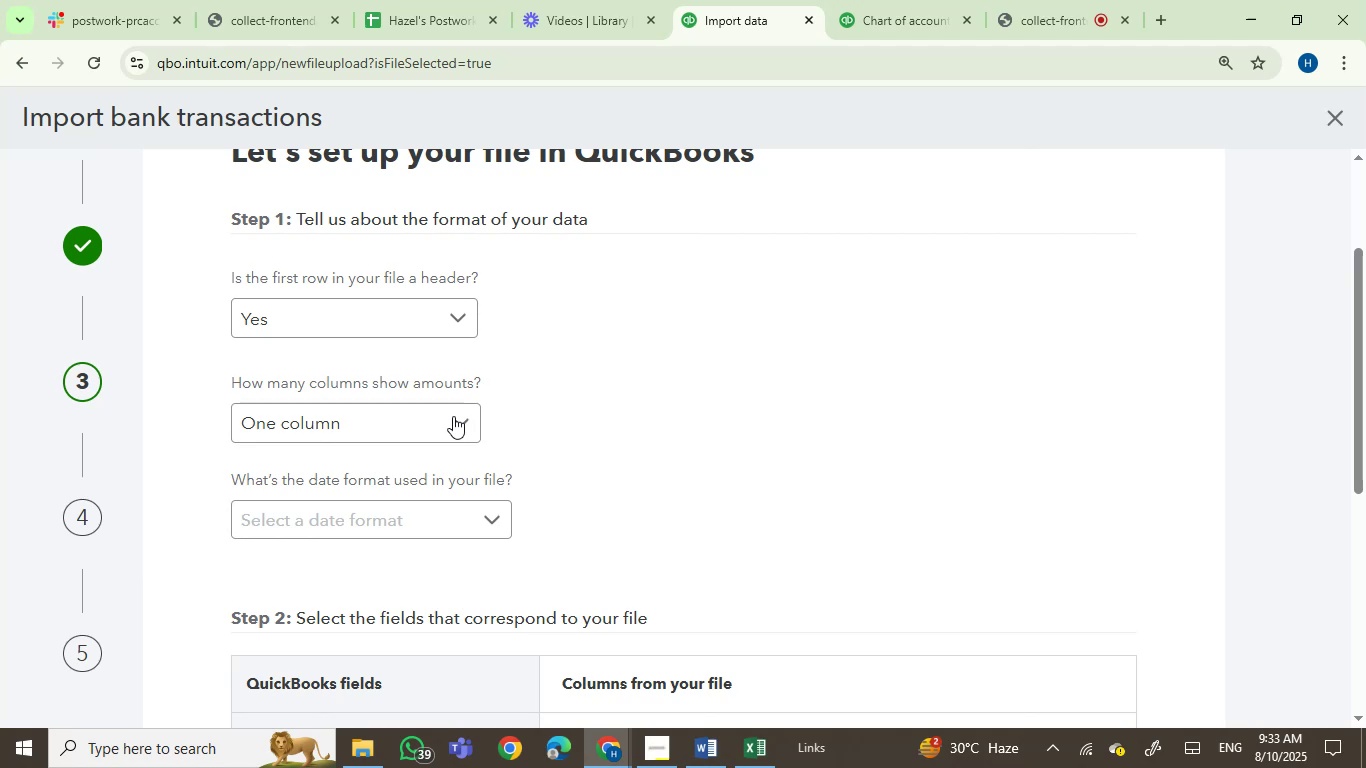 
left_click([391, 517])
 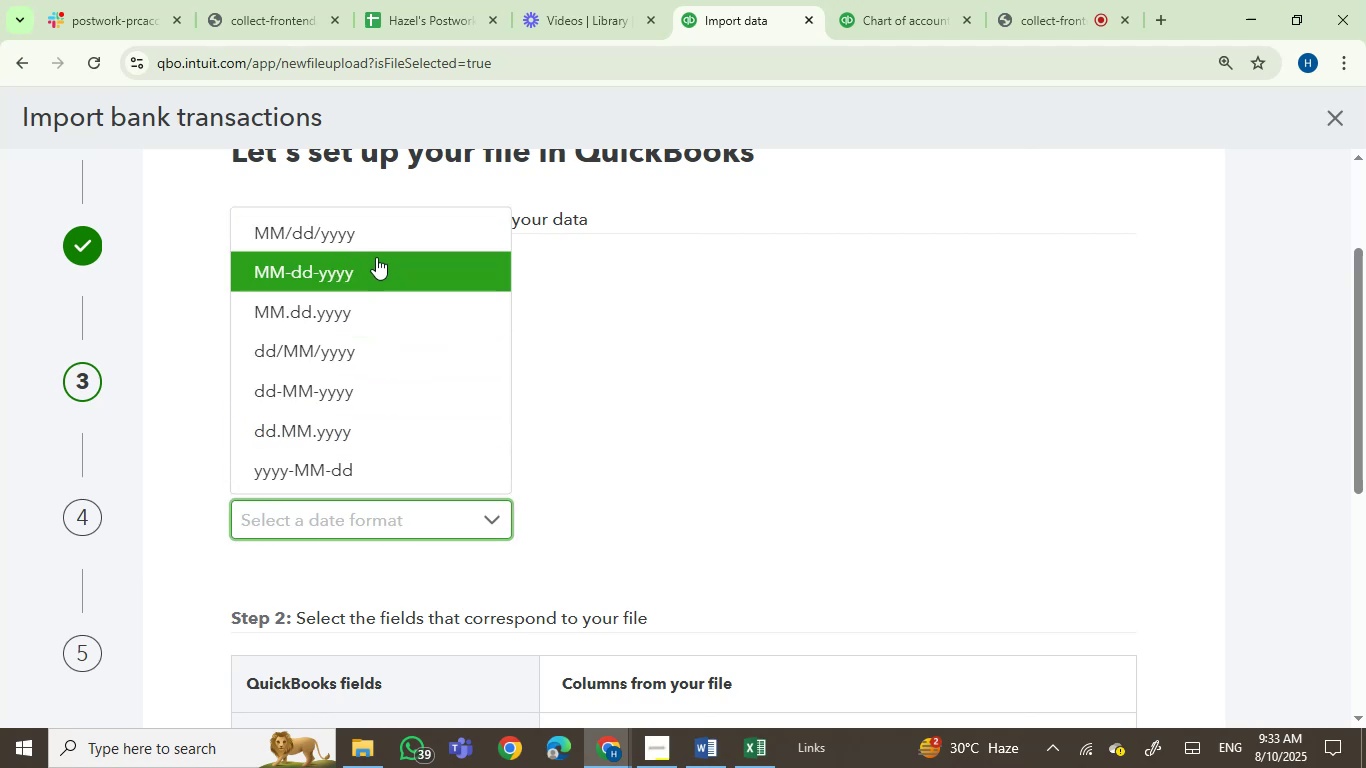 
left_click([380, 230])
 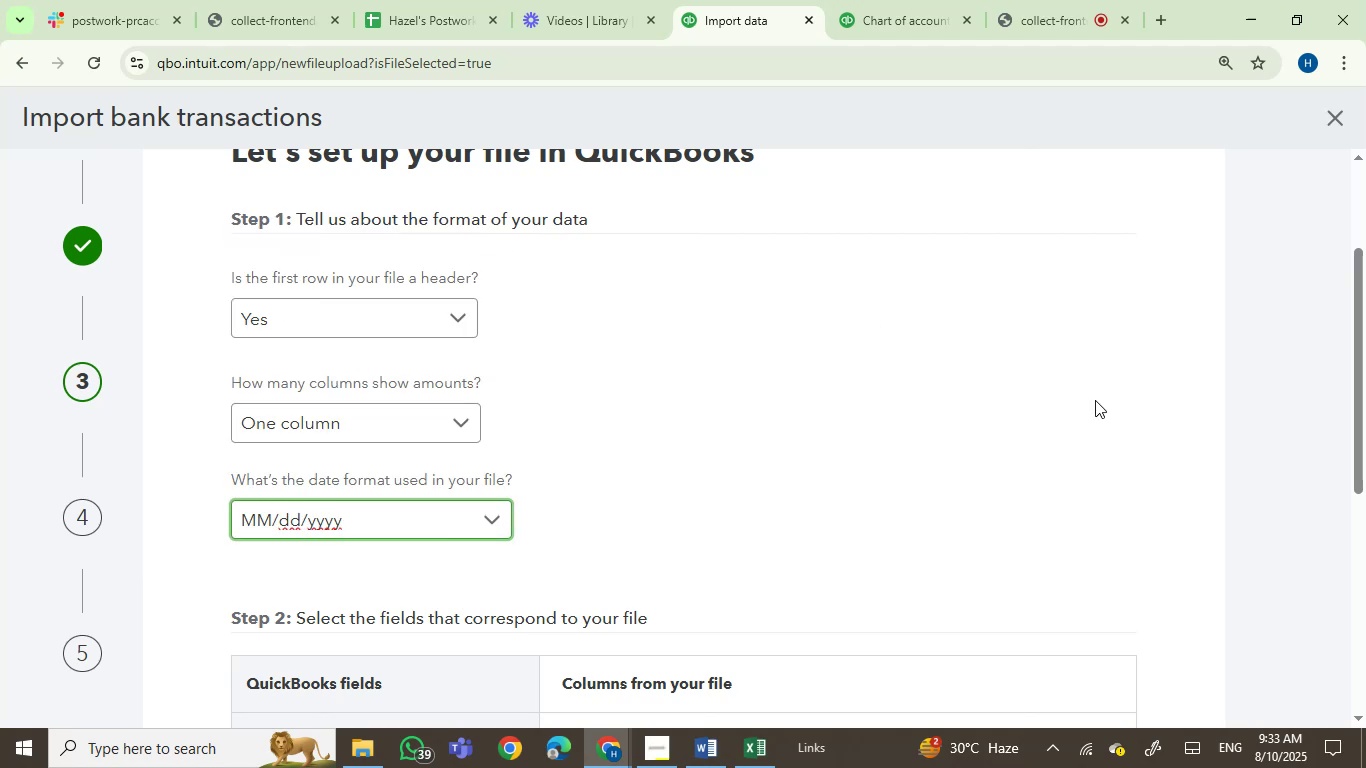 
left_click_drag(start_coordinate=[1362, 373], to_coordinate=[1365, 549])
 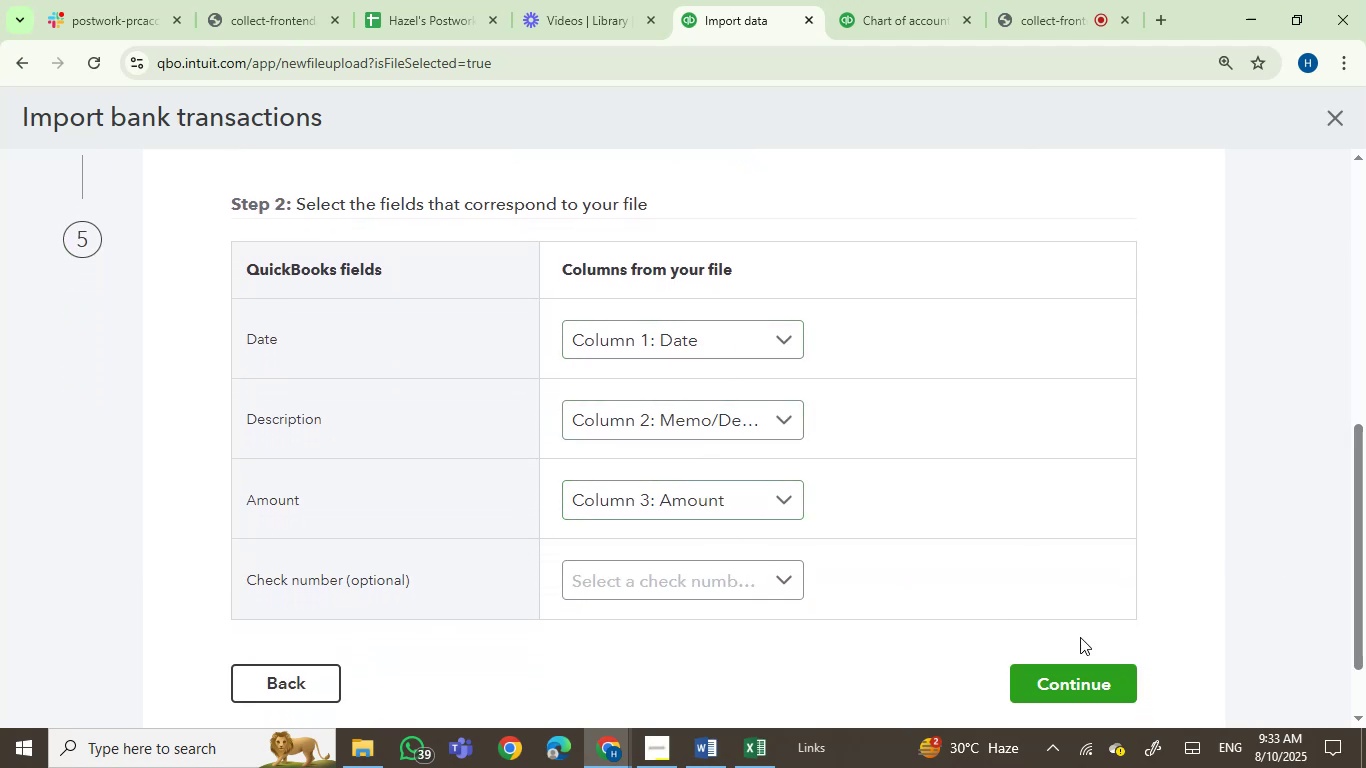 
left_click([1081, 684])
 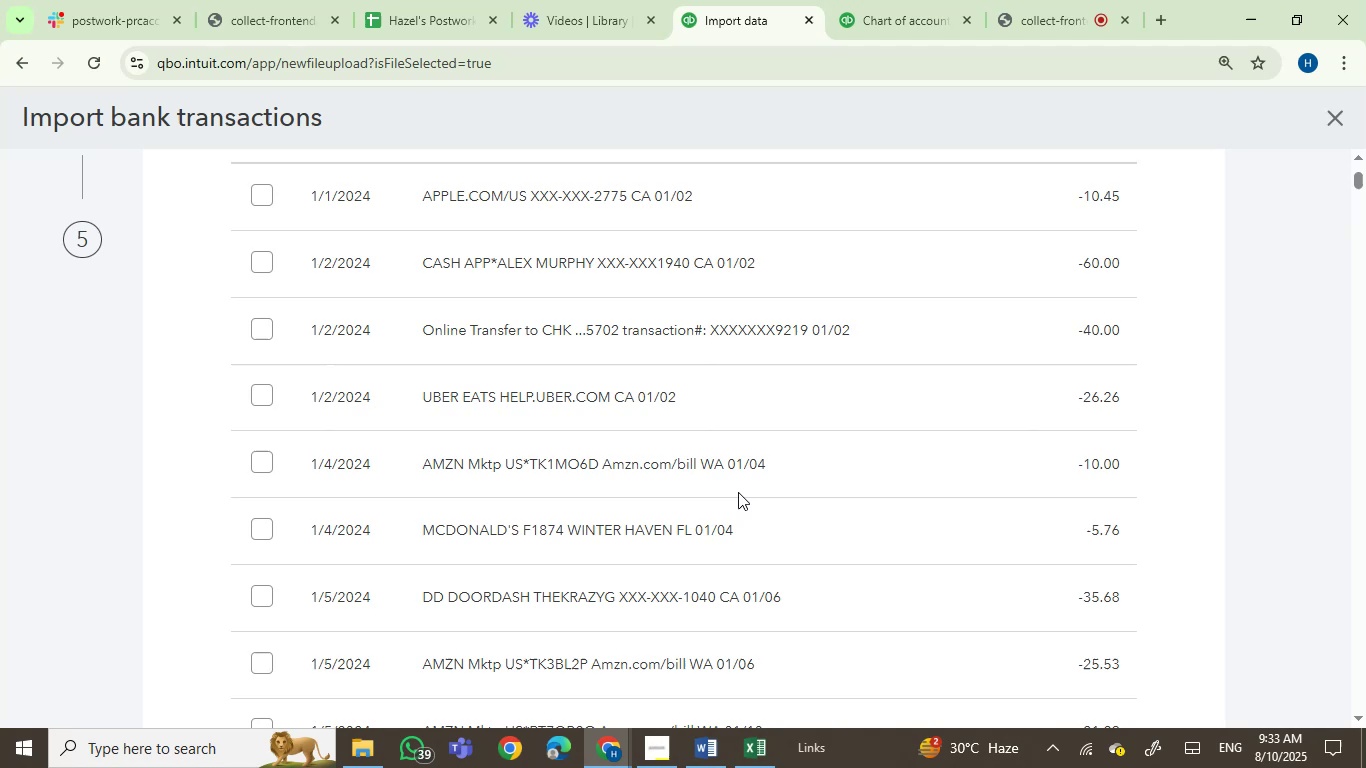 
scroll: coordinate [1239, 444], scroll_direction: up, amount: 1.0
 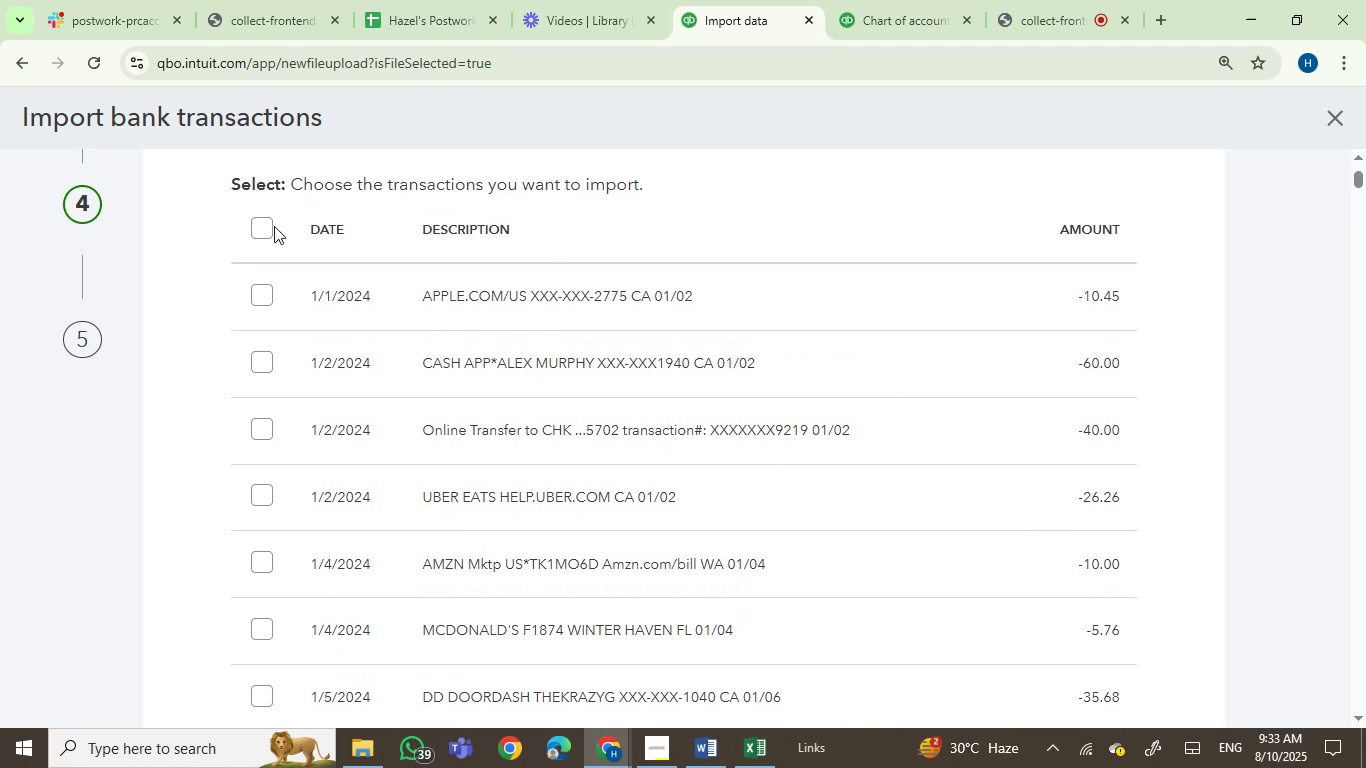 
left_click([265, 225])
 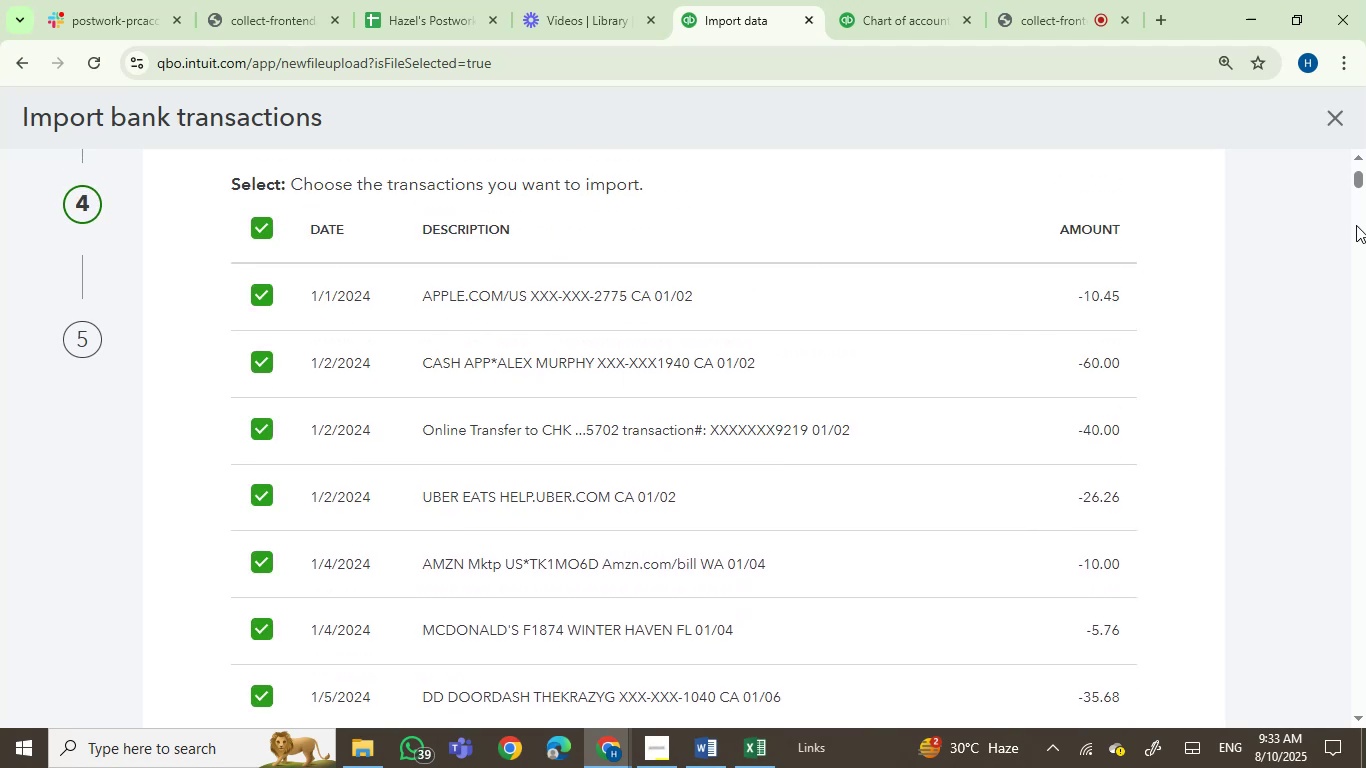 
left_click_drag(start_coordinate=[1357, 178], to_coordinate=[1348, 693])
 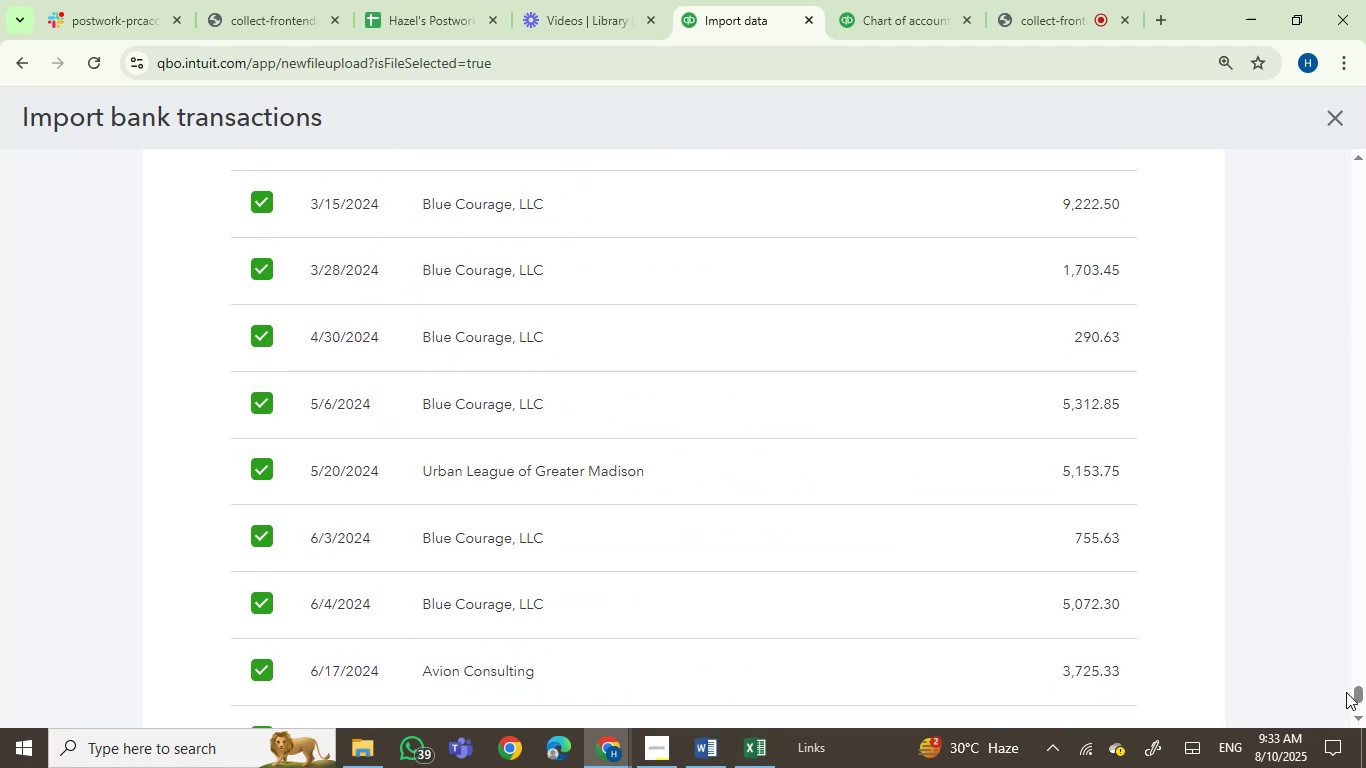 
scroll: coordinate [1300, 663], scroll_direction: down, amount: 3.0
 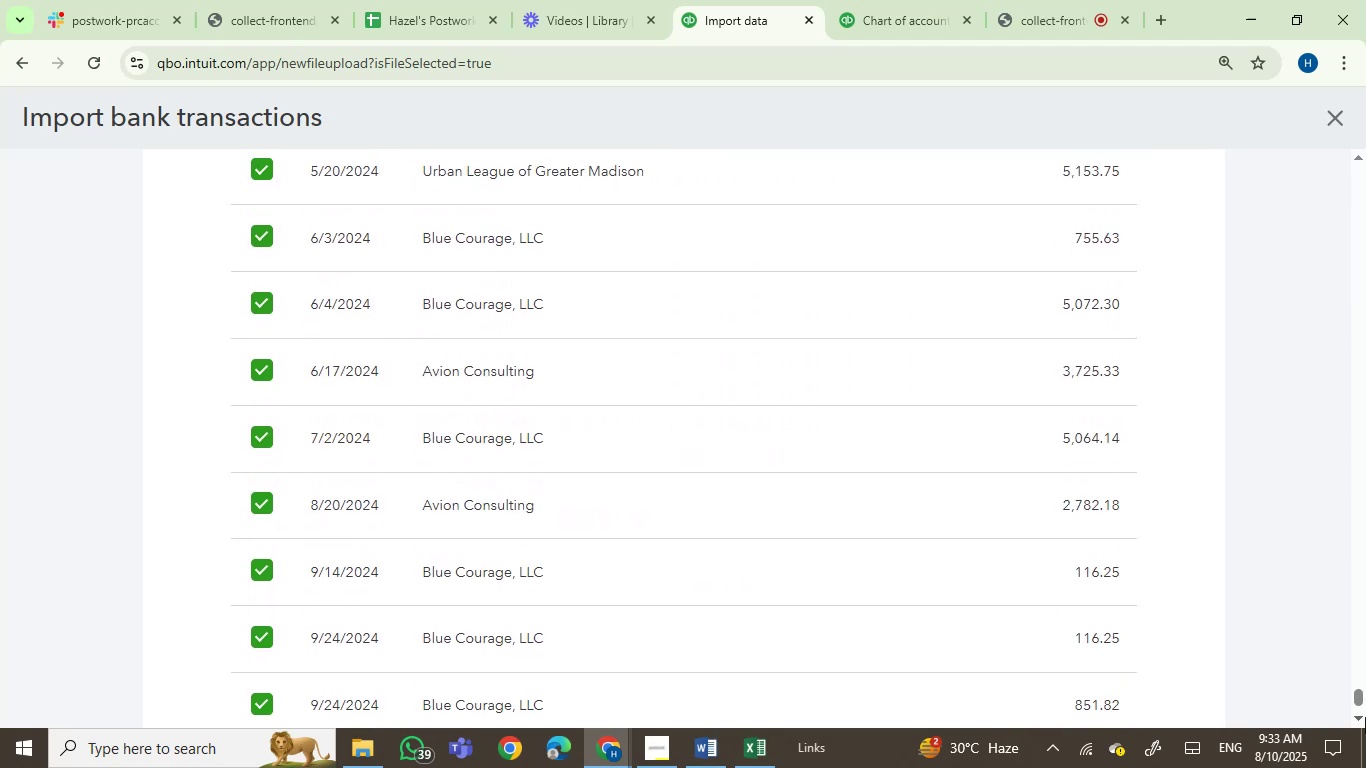 
left_click_drag(start_coordinate=[1354, 692], to_coordinate=[1359, 752])
 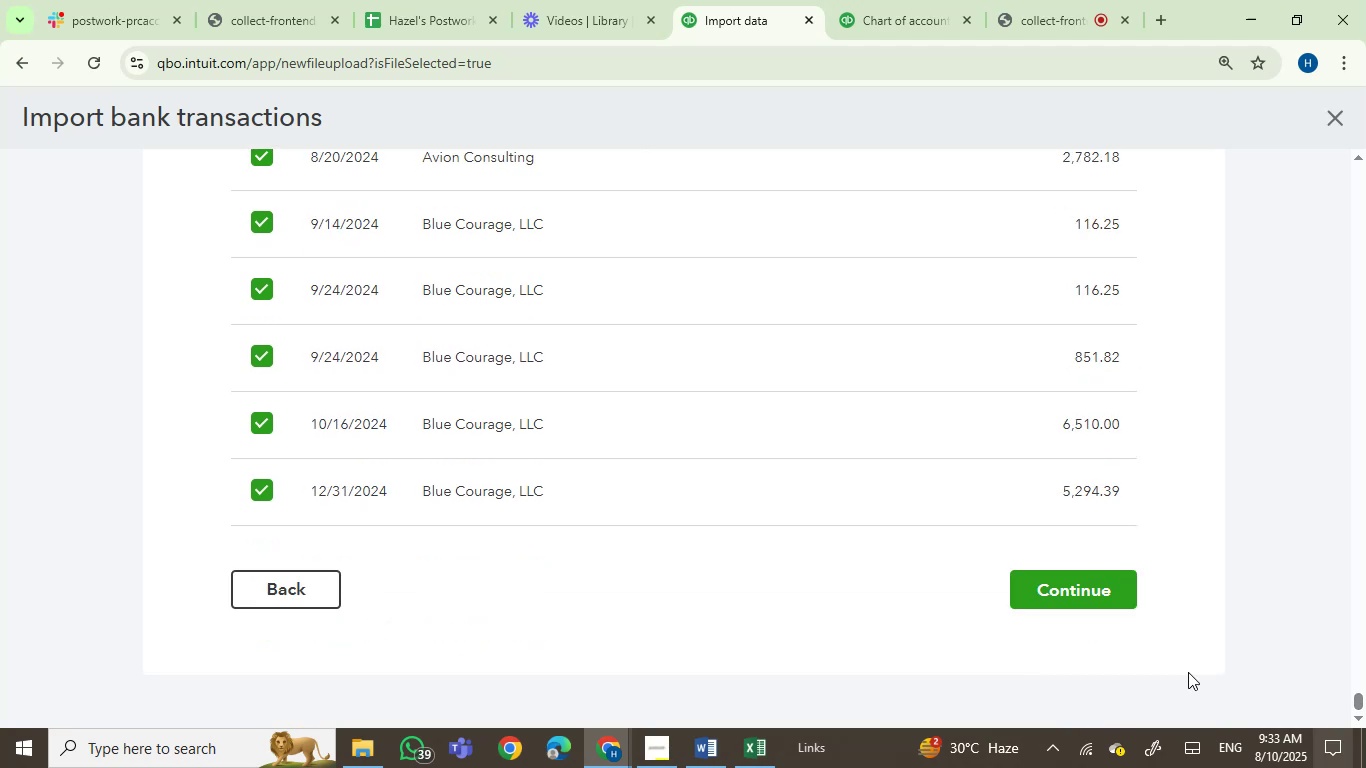 
scroll: coordinate [1093, 624], scroll_direction: down, amount: 2.0
 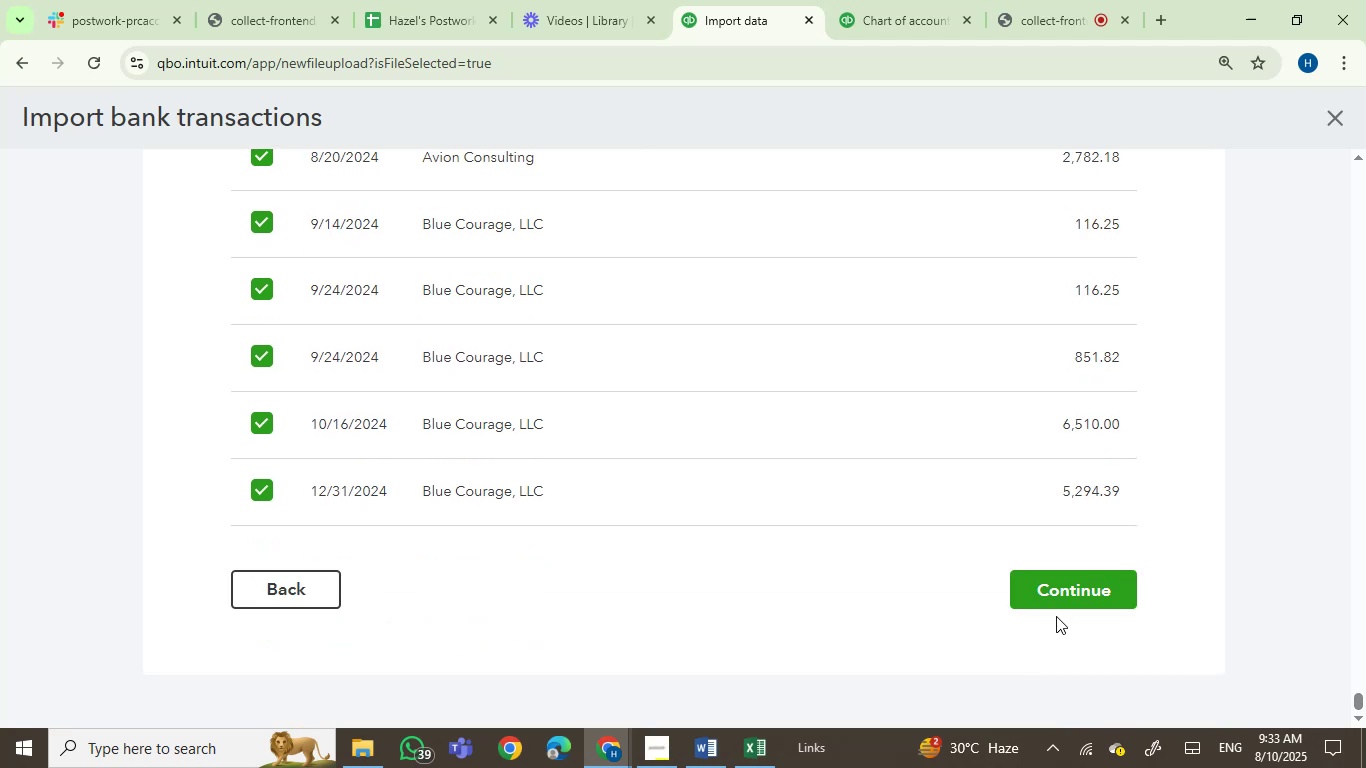 
left_click([1066, 580])
 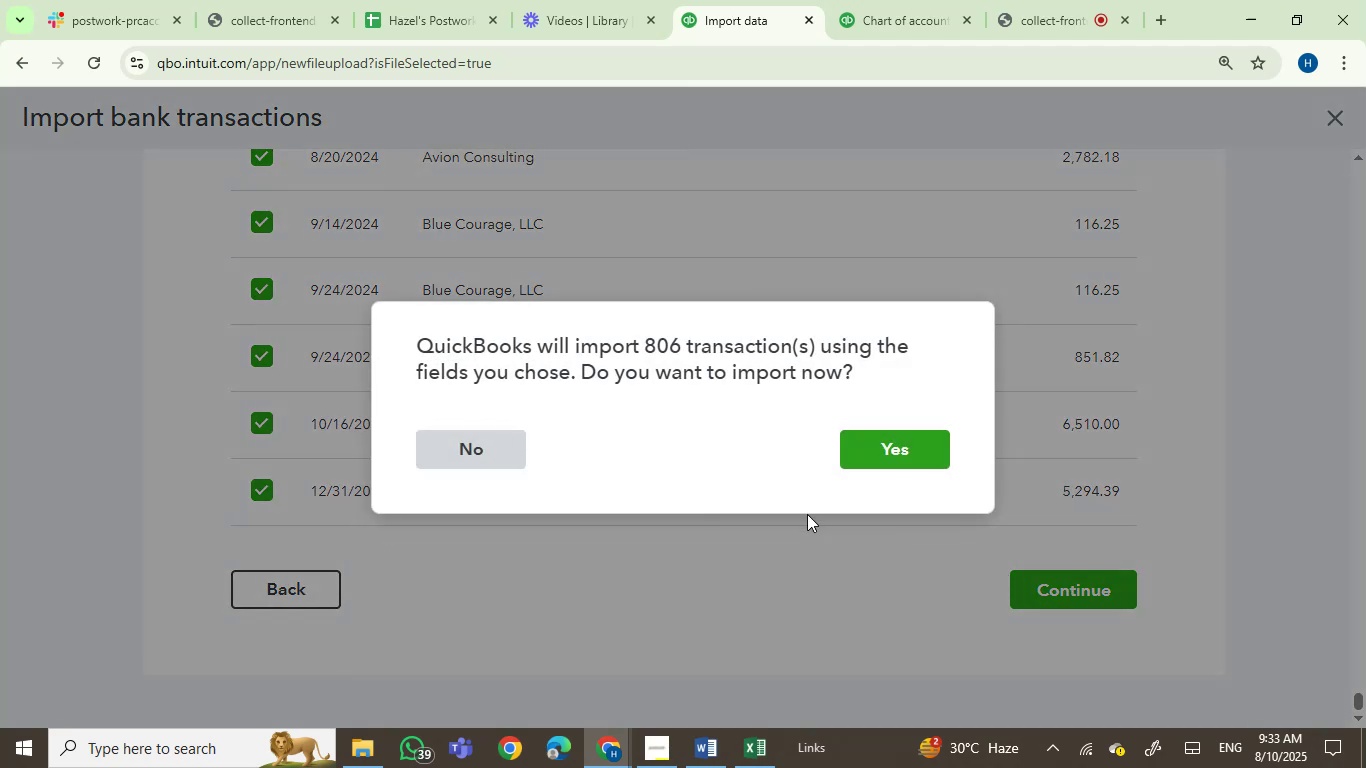 
left_click([713, 736])
 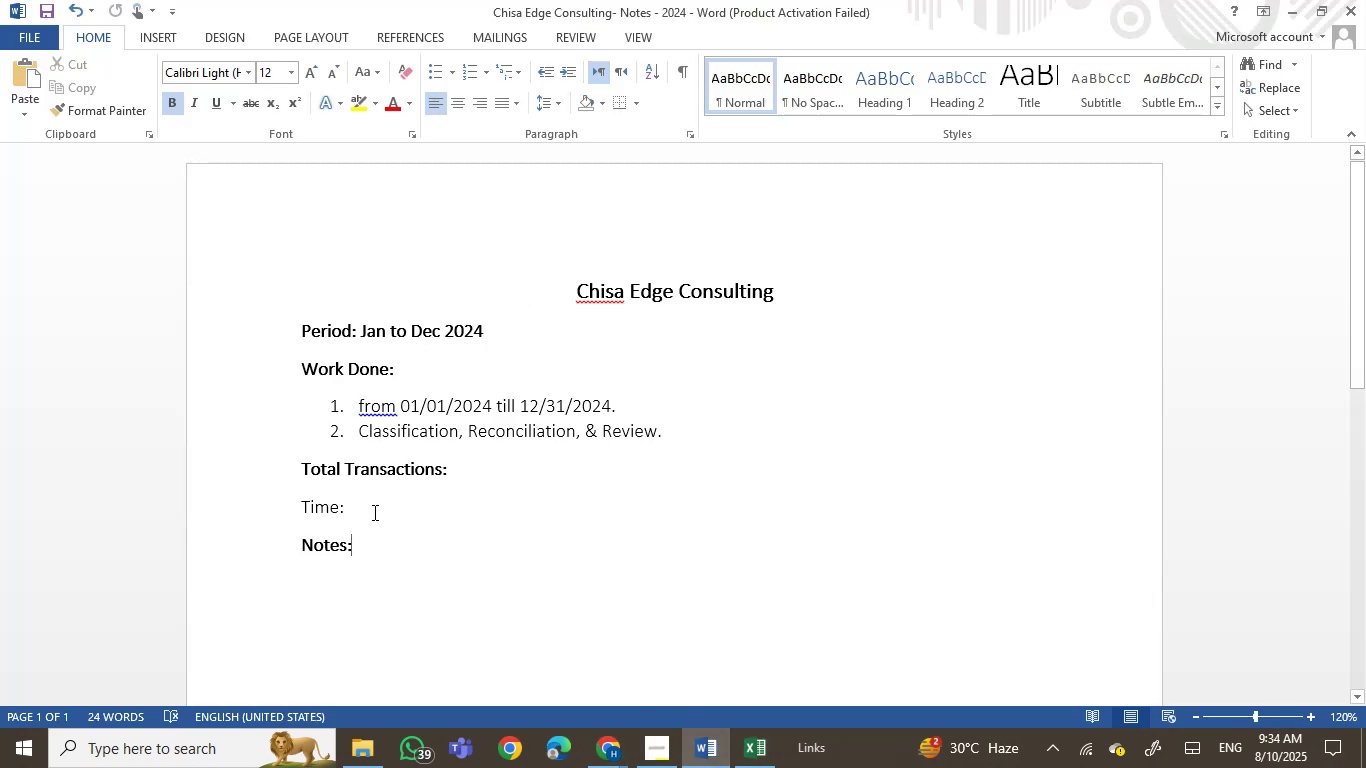 
left_click([466, 475])
 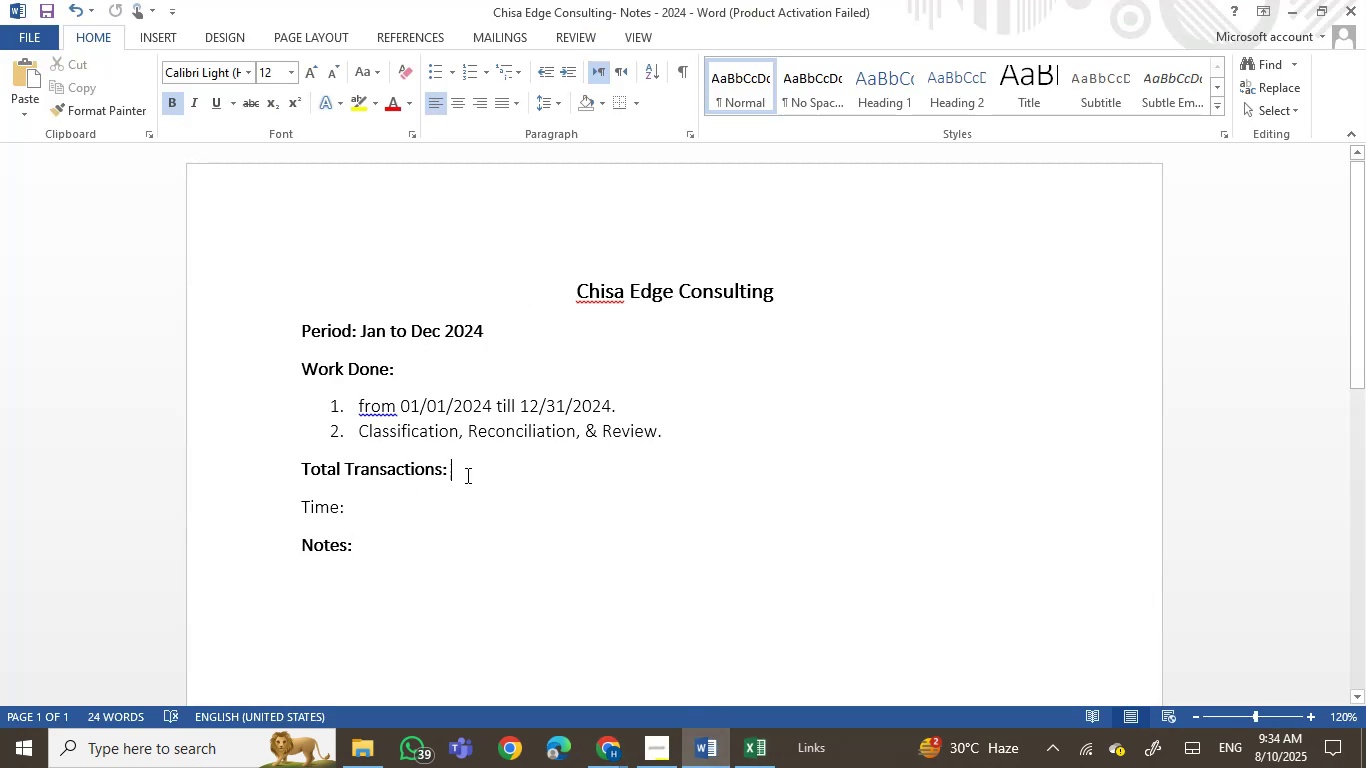 
key(Numpad8)
 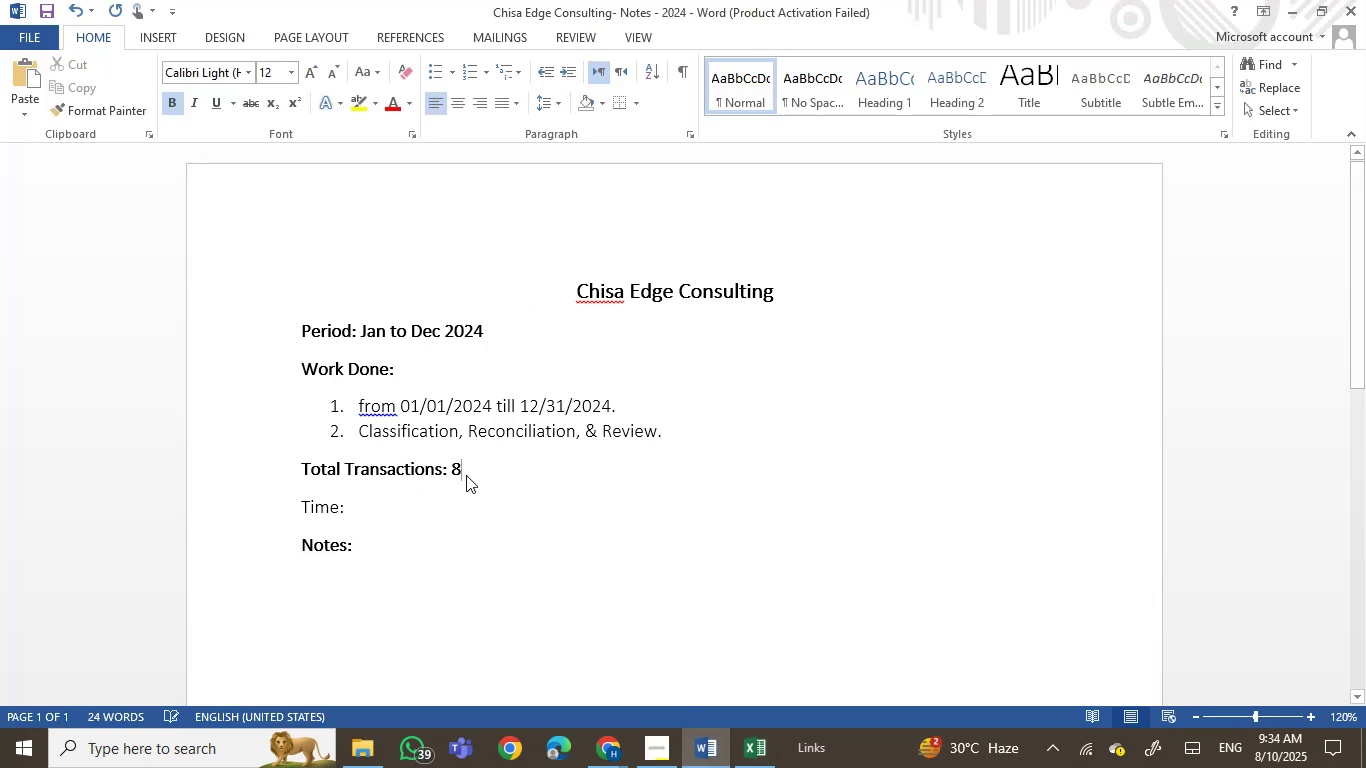 
key(Numpad0)
 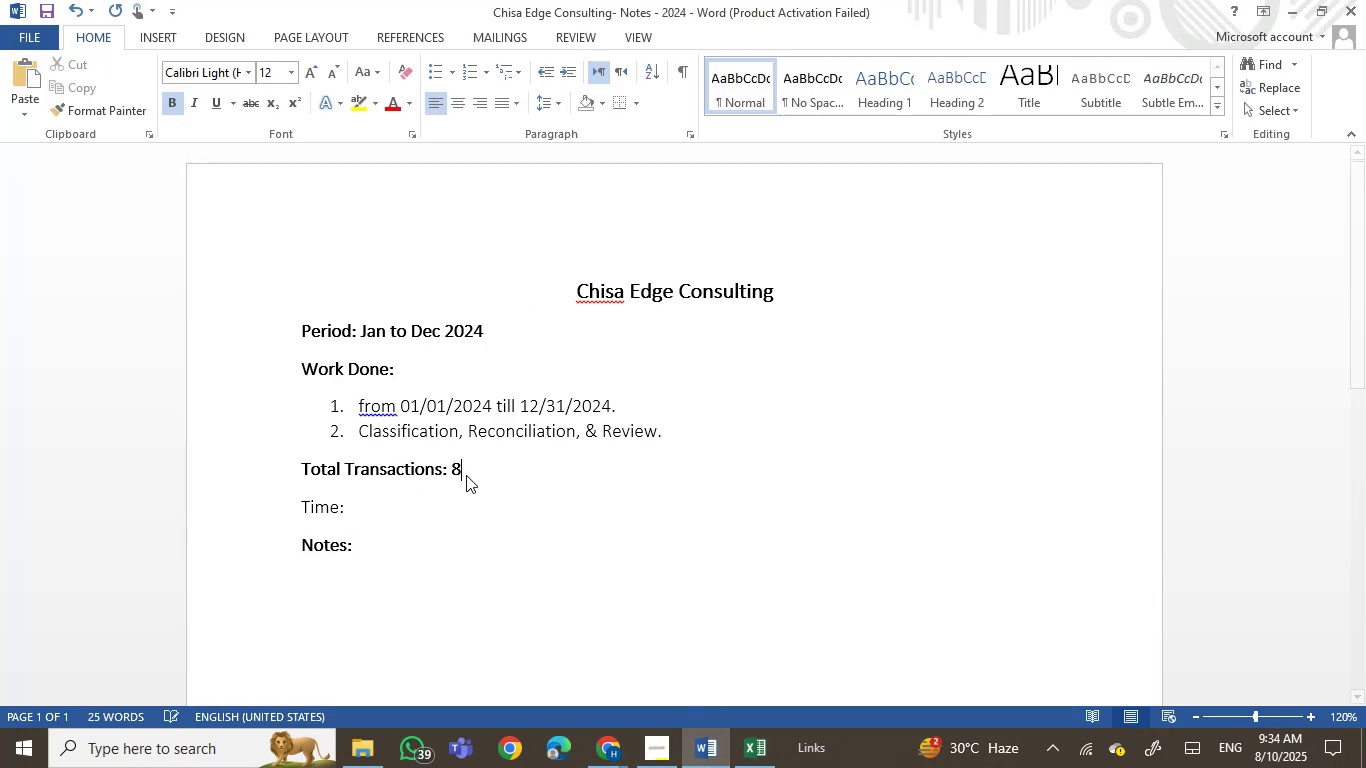 
key(Numpad6)
 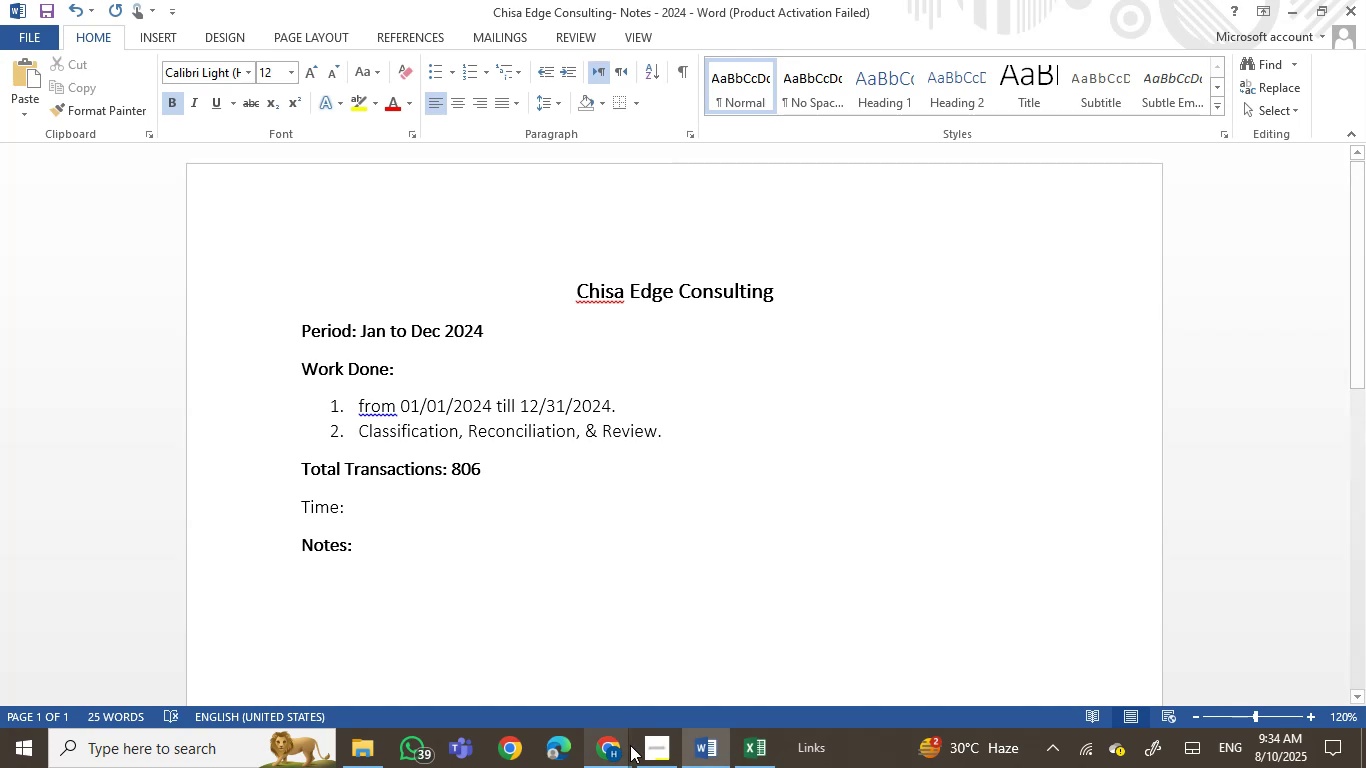 
left_click([699, 748])
 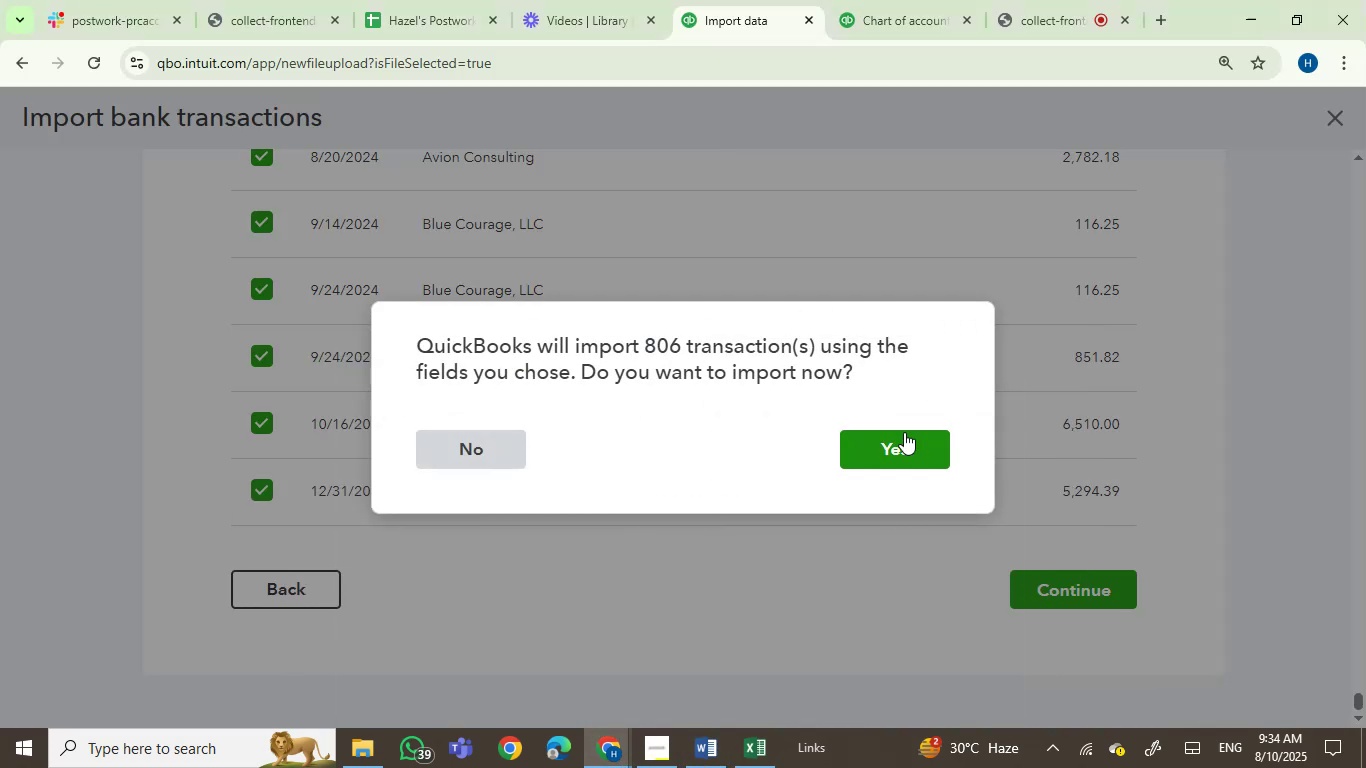 
left_click([886, 453])
 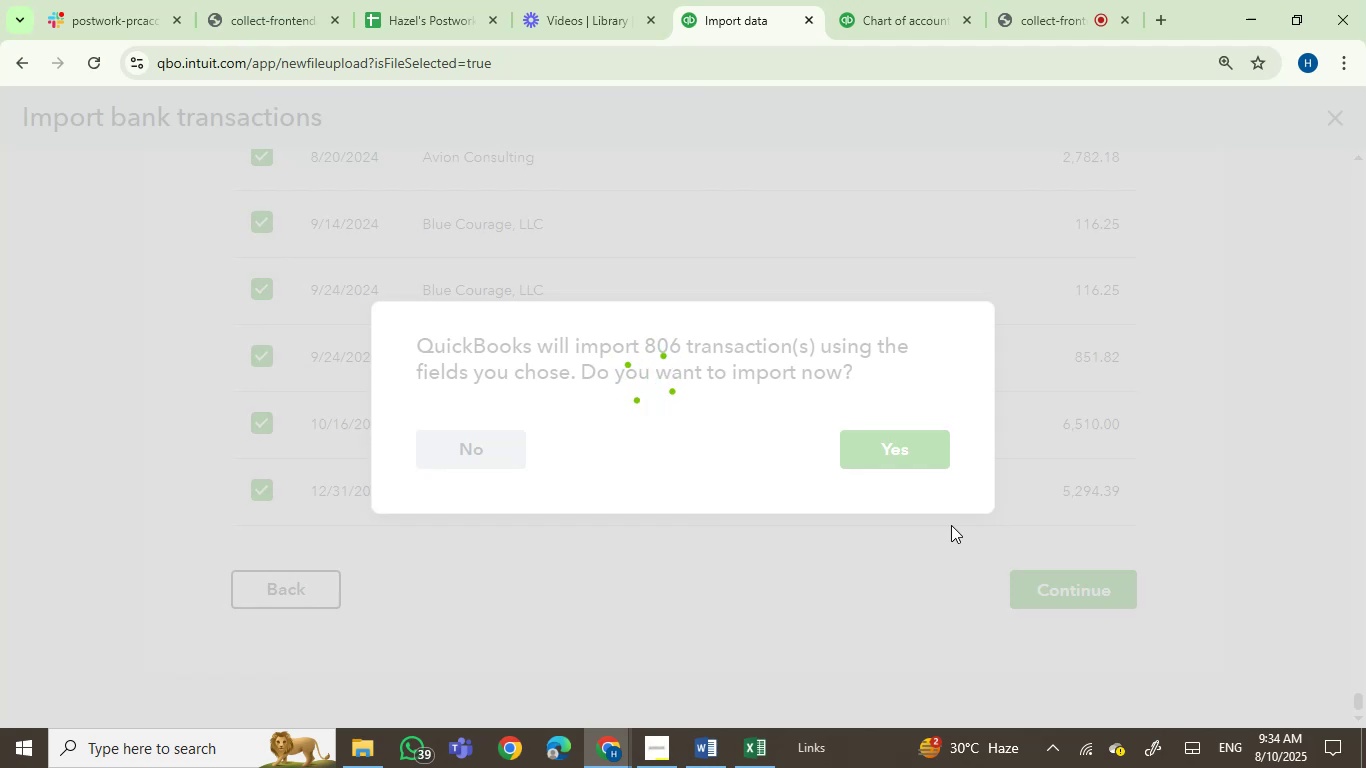 
wait(51.55)
 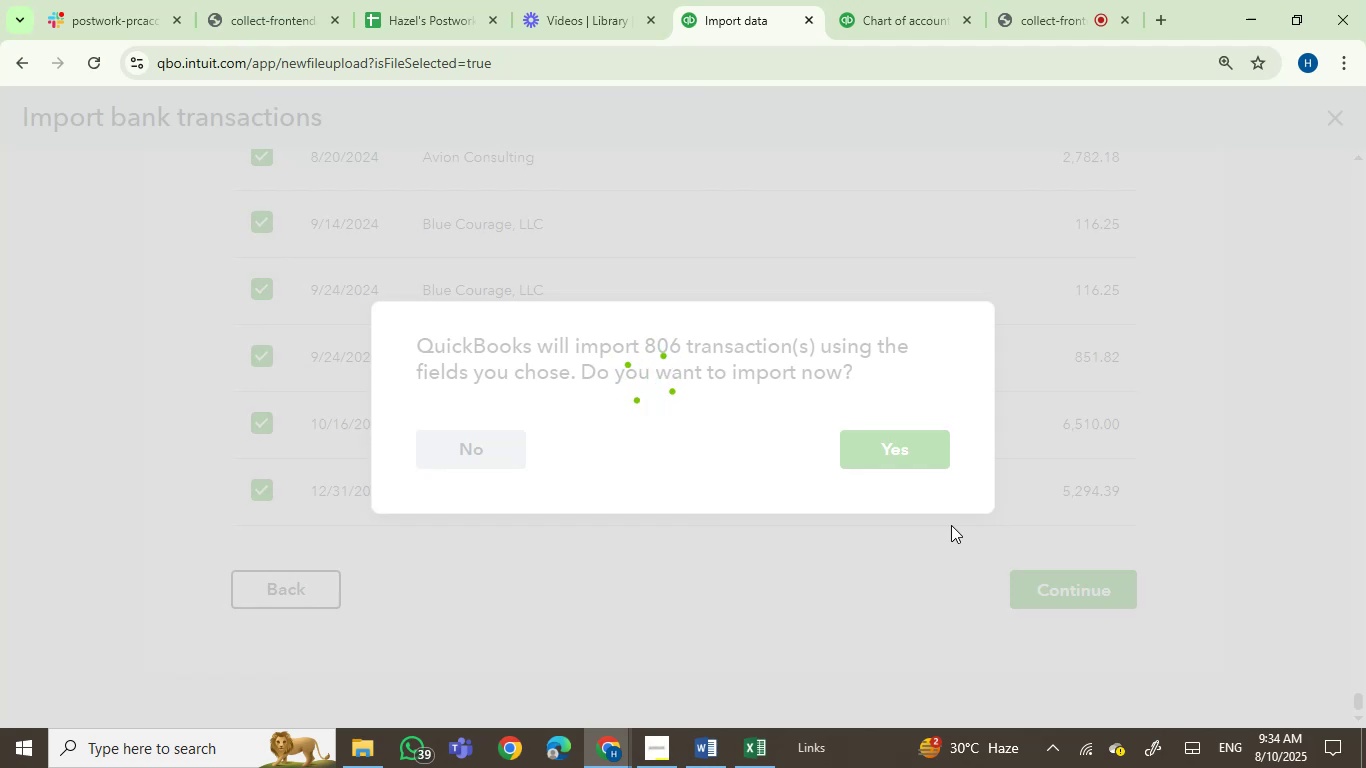 
left_click([1090, 306])
 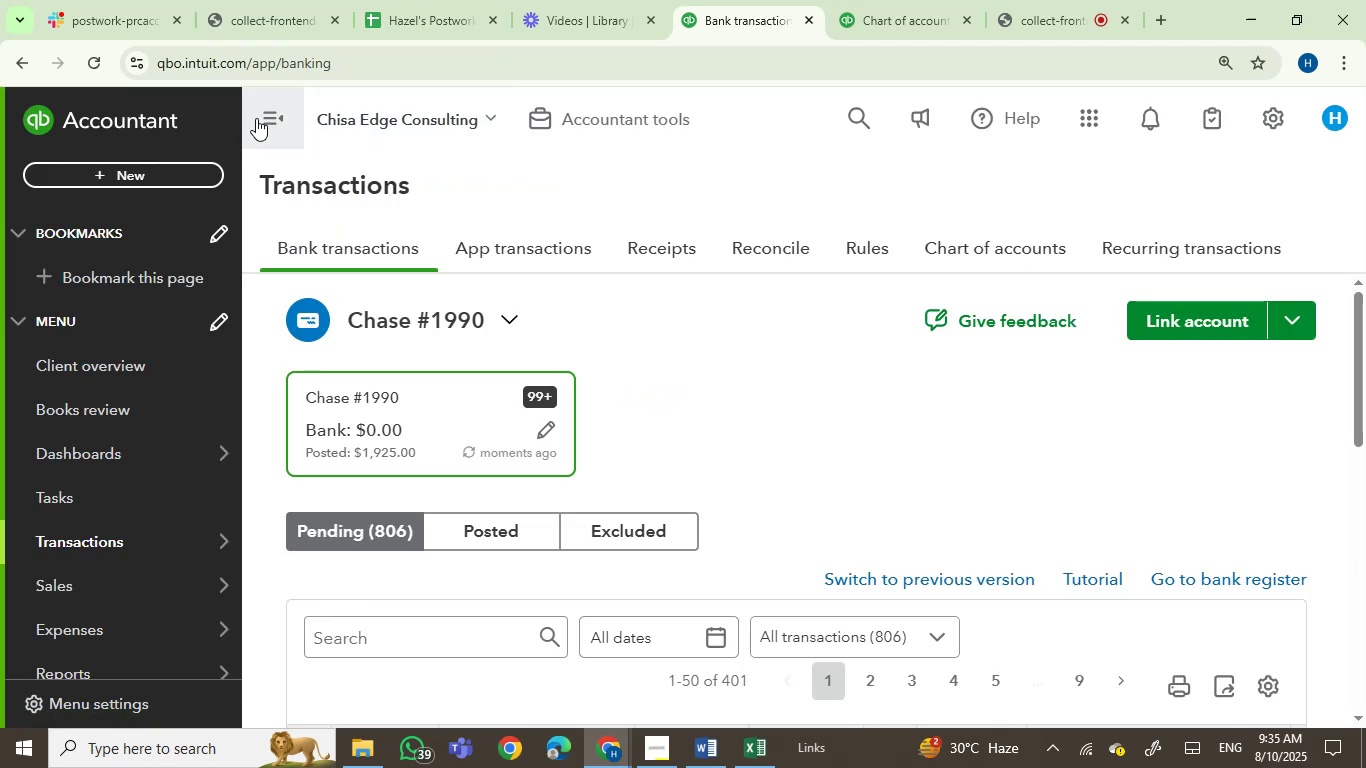 
wait(7.5)
 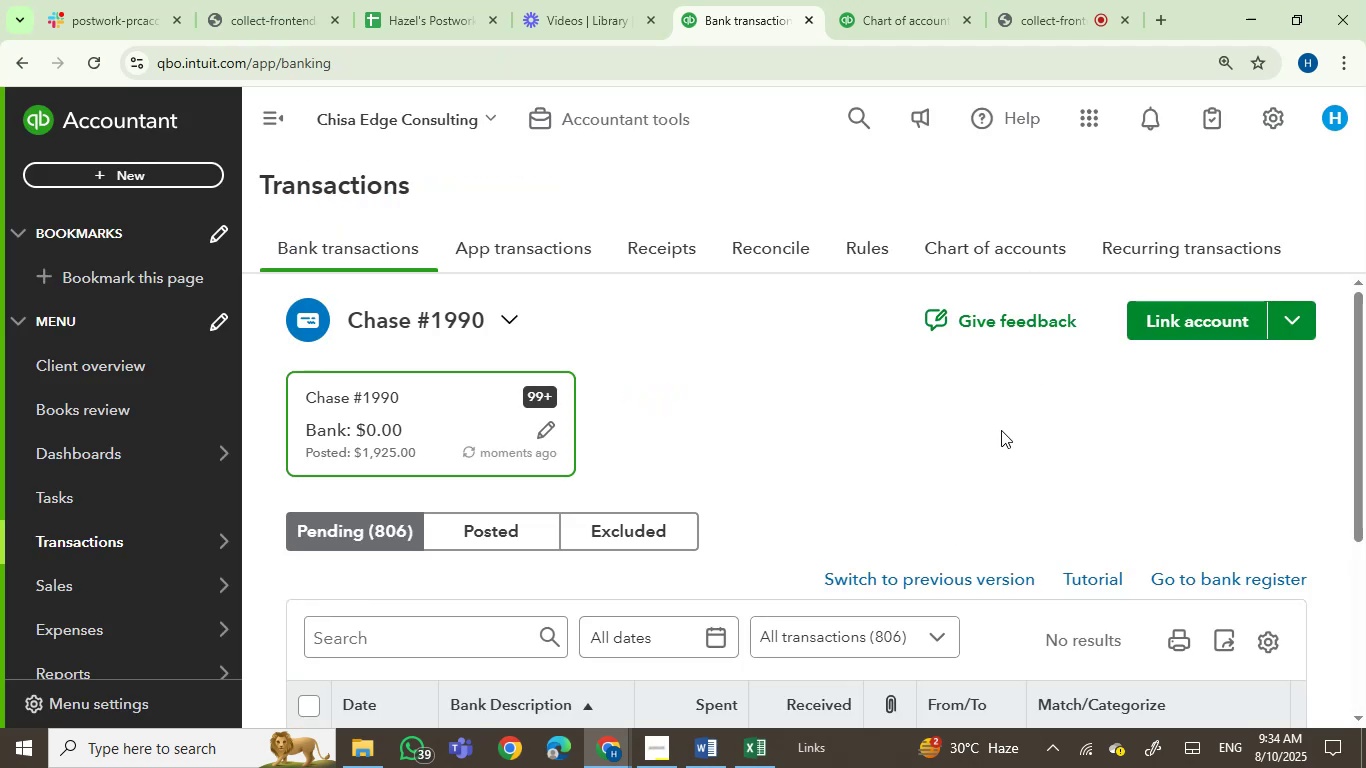 
scroll: coordinate [653, 376], scroll_direction: down, amount: 1.0
 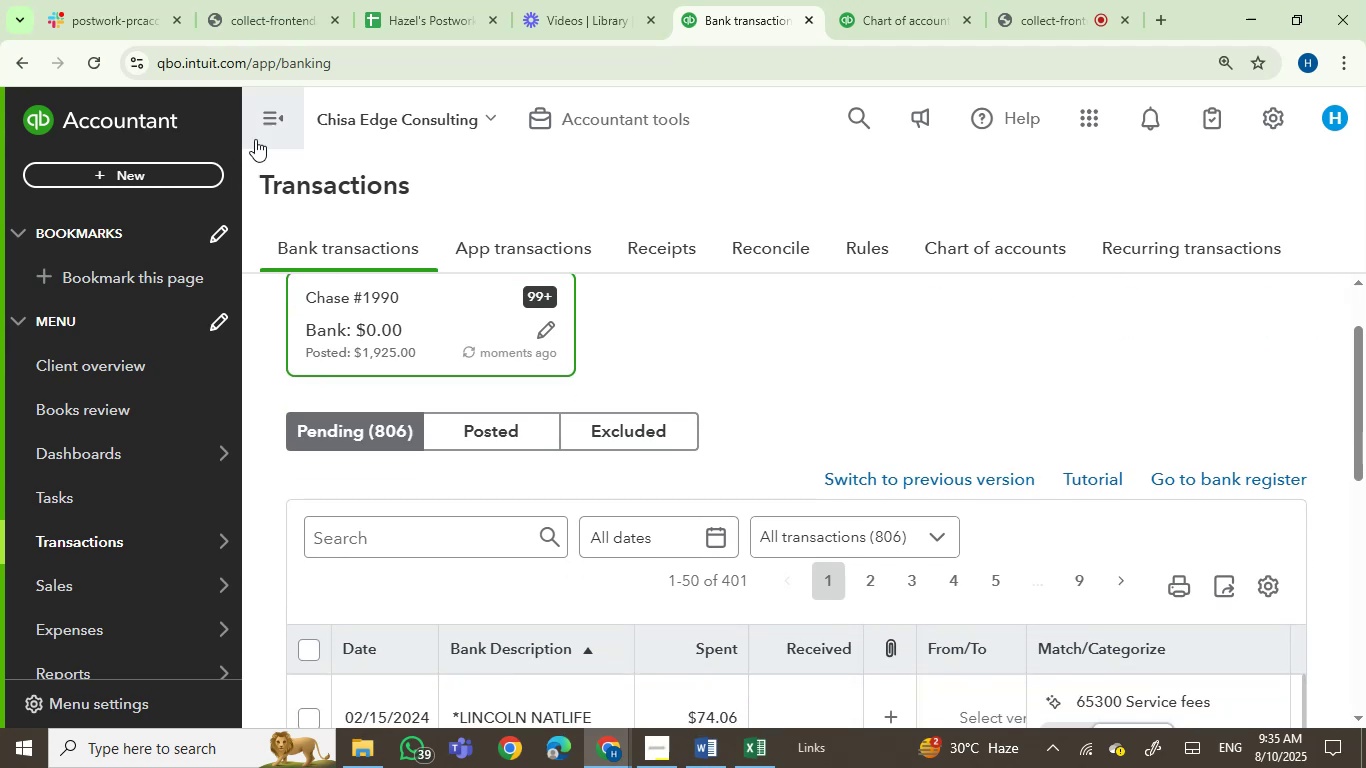 
left_click([261, 119])
 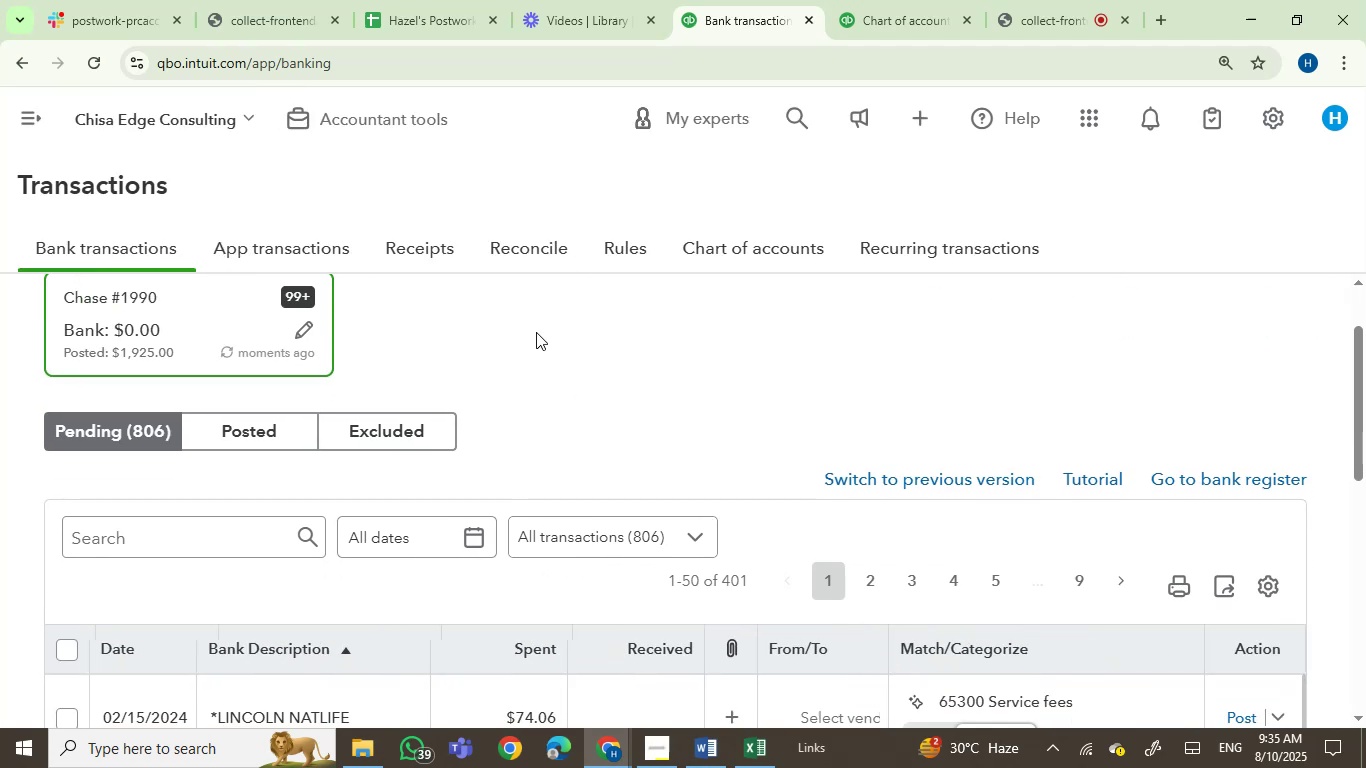 
scroll: coordinate [547, 334], scroll_direction: down, amount: 3.0
 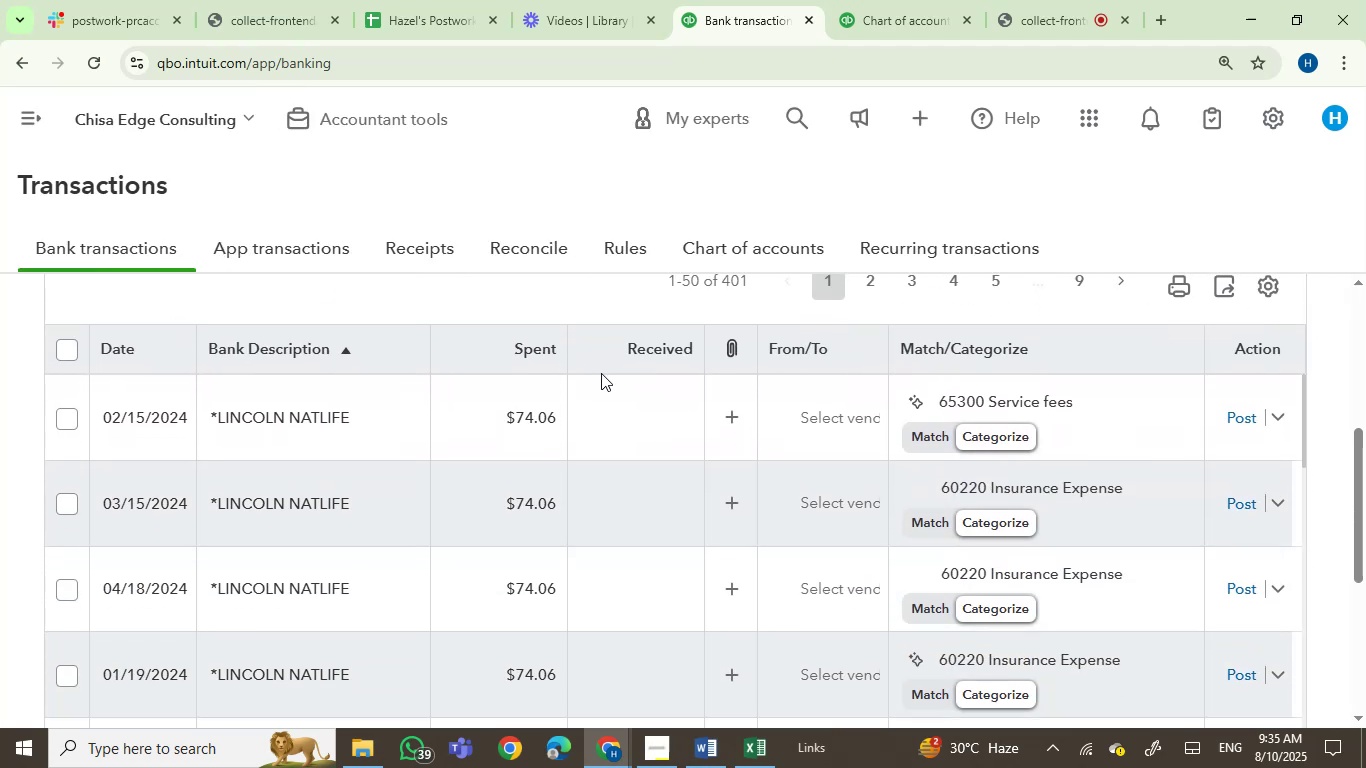 
scroll: coordinate [495, 443], scroll_direction: up, amount: 1.0
 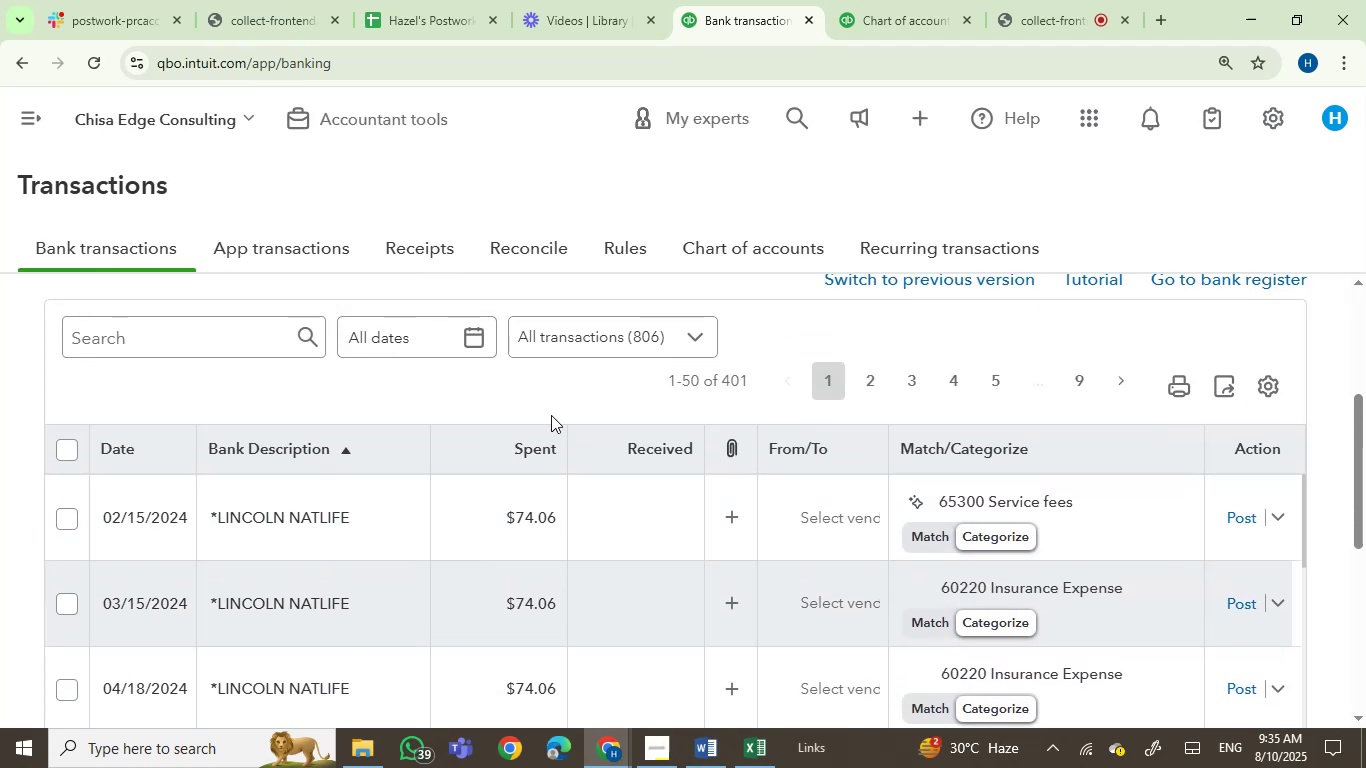 
scroll: coordinate [337, 315], scroll_direction: down, amount: 1.0
 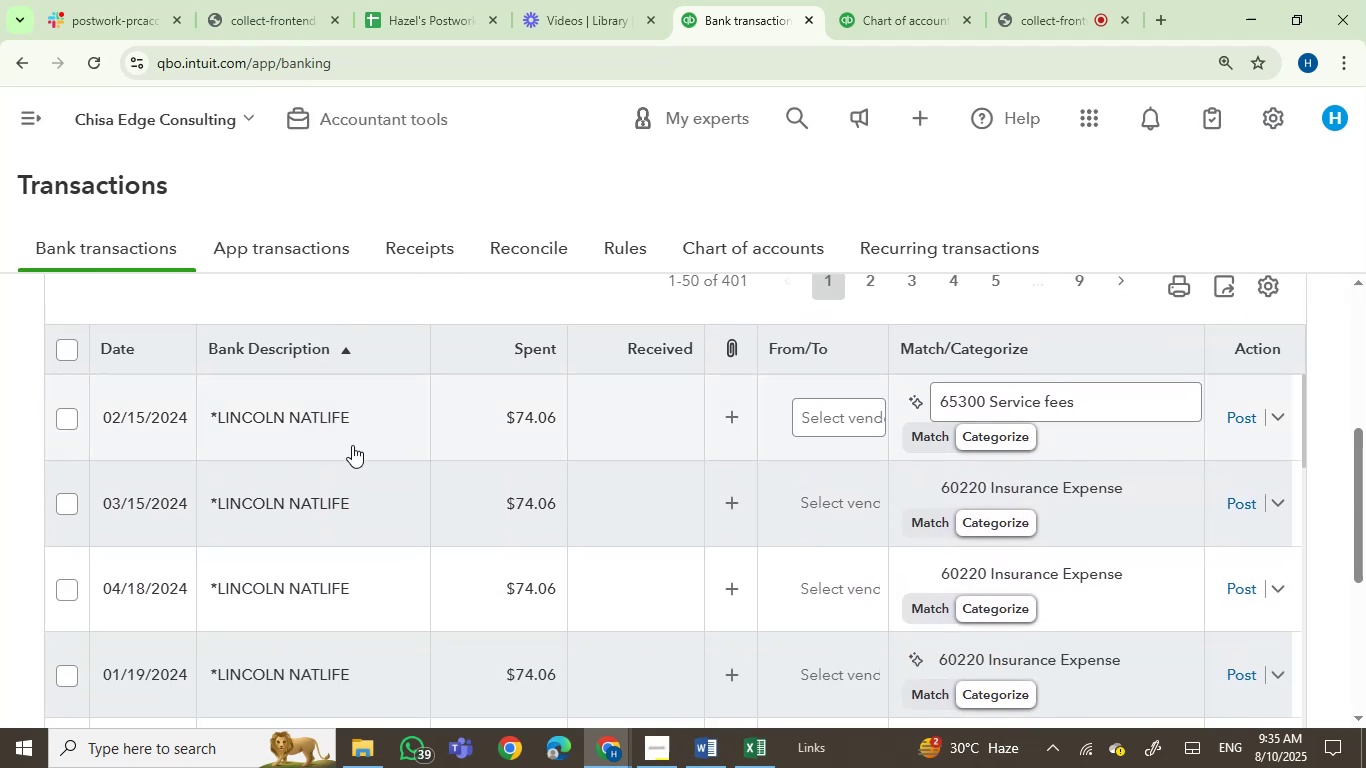 
left_click([310, 434])
 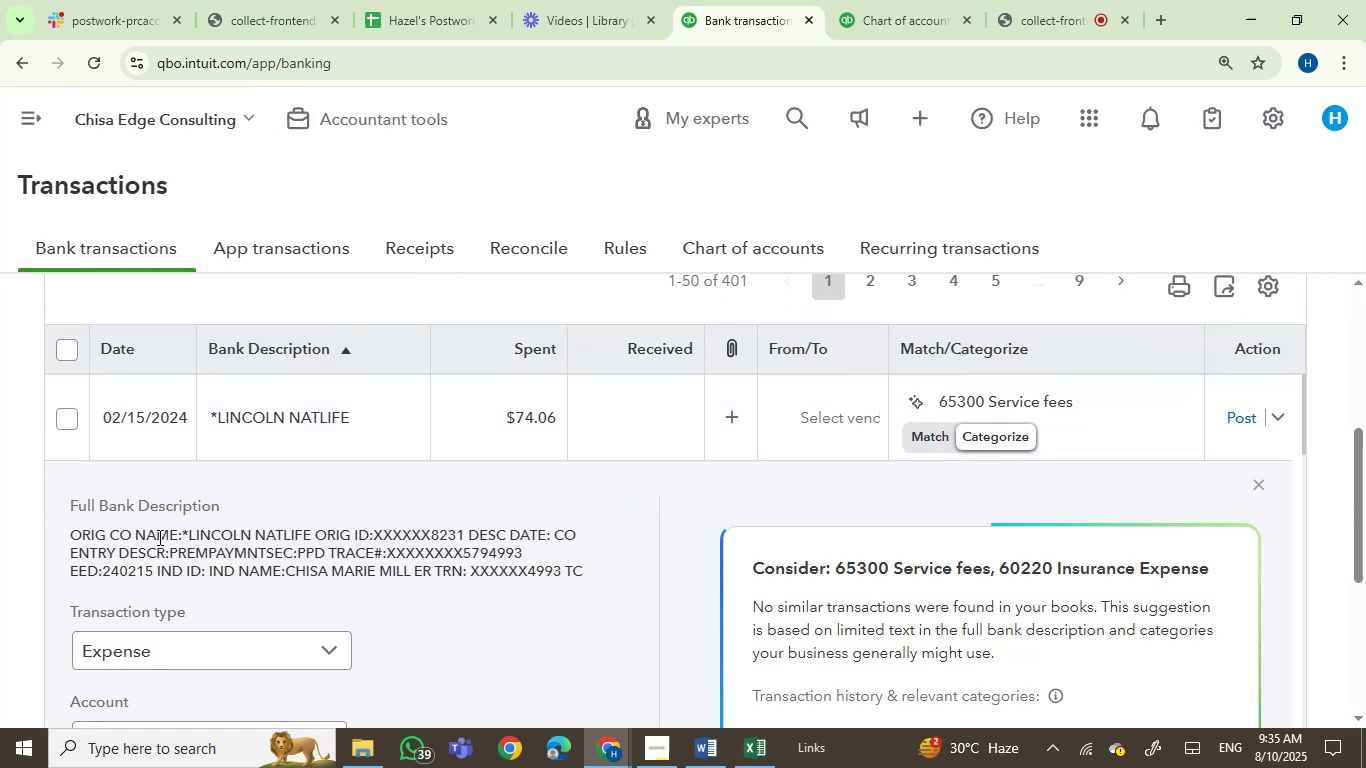 
left_click([210, 532])
 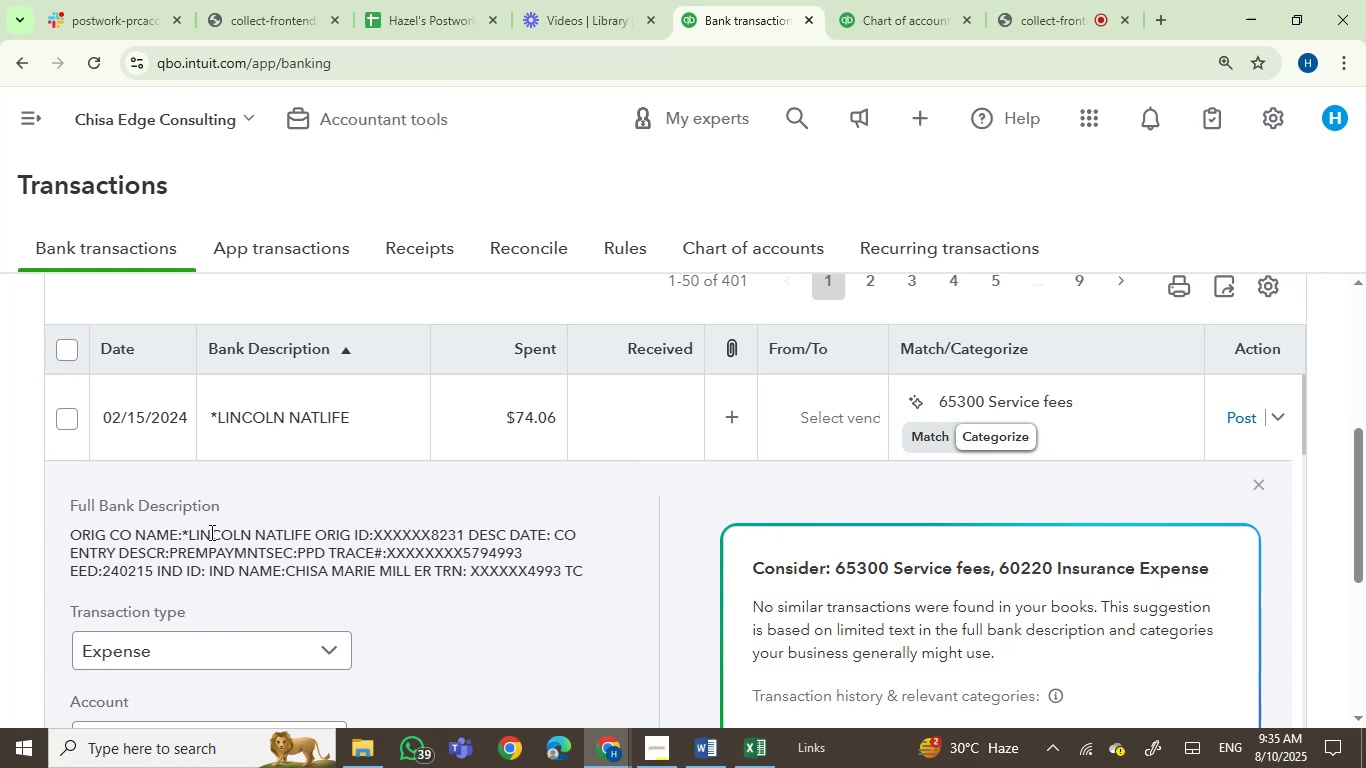 
left_click_drag(start_coordinate=[210, 532], to_coordinate=[292, 527])
 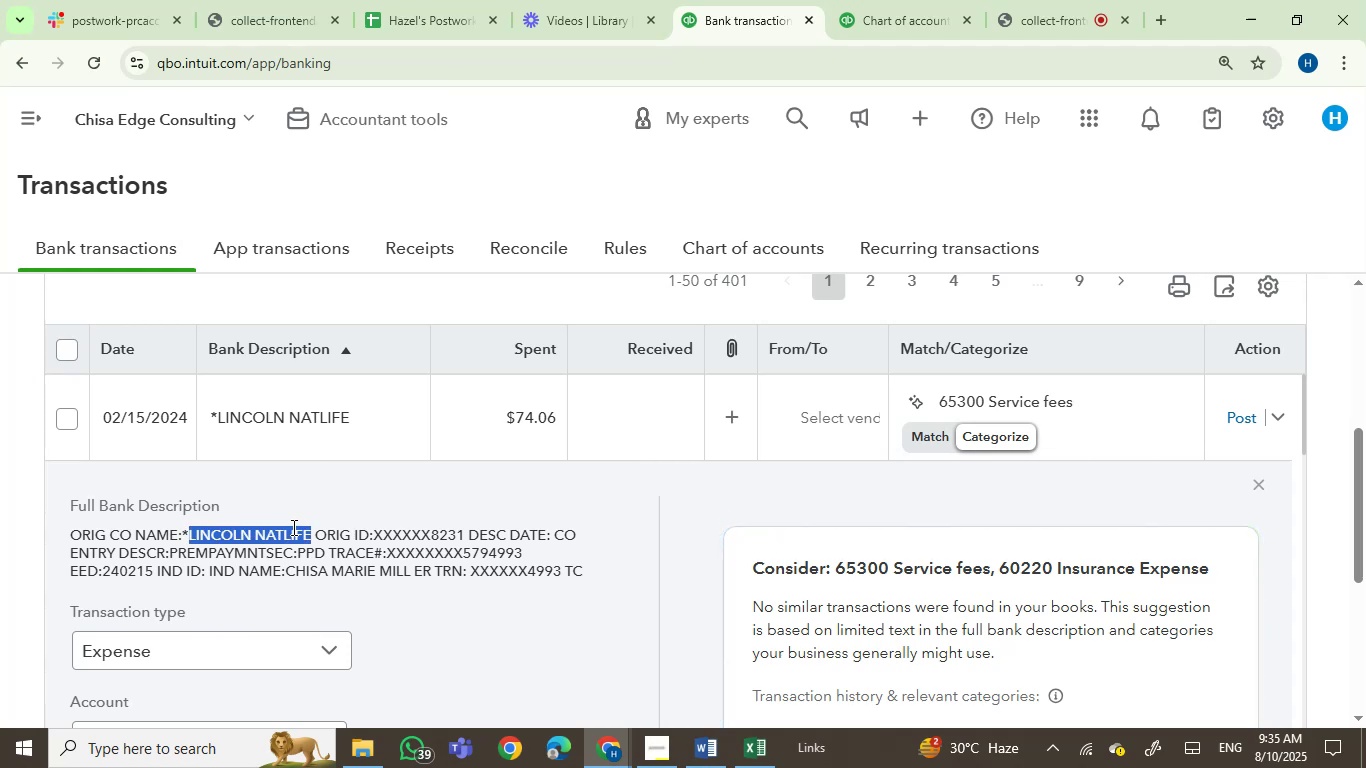 
key(Control+C)
 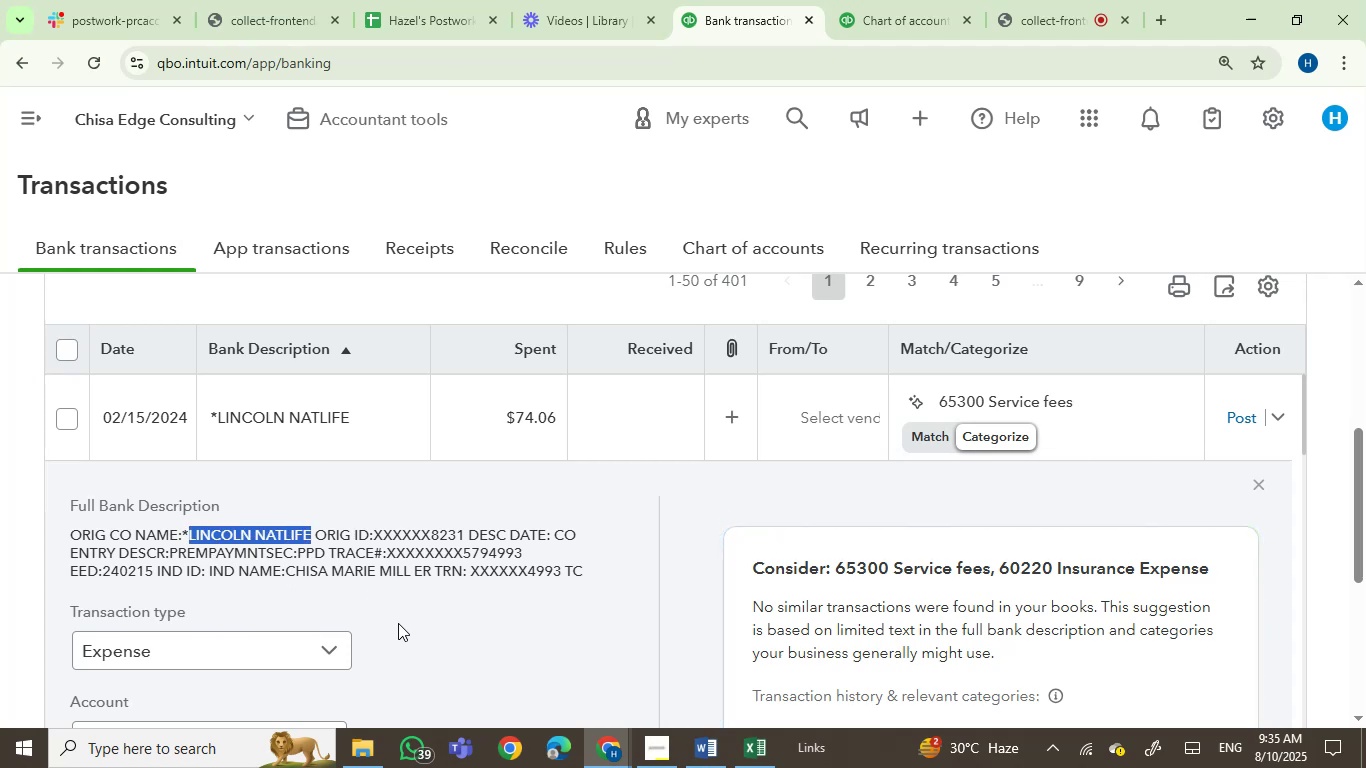 
left_click([314, 406])
 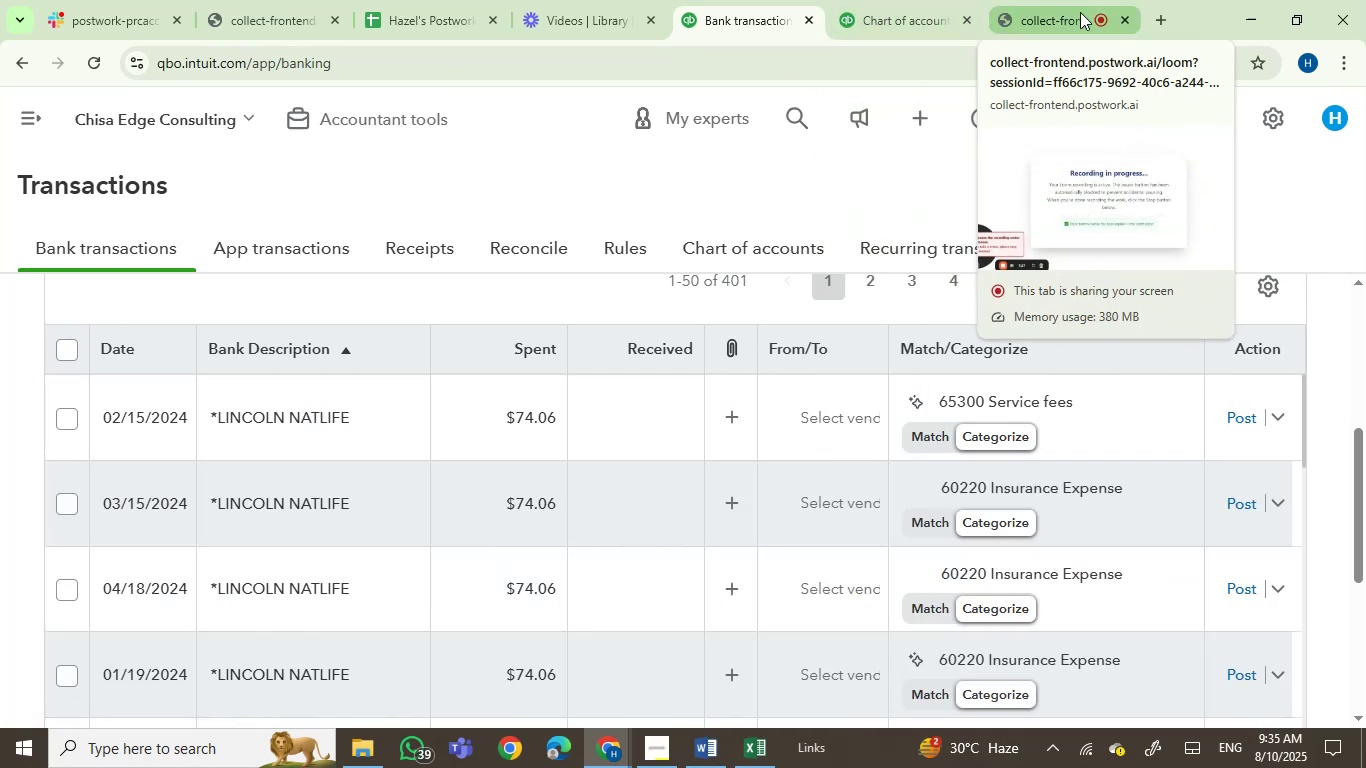 
left_click([1158, 20])
 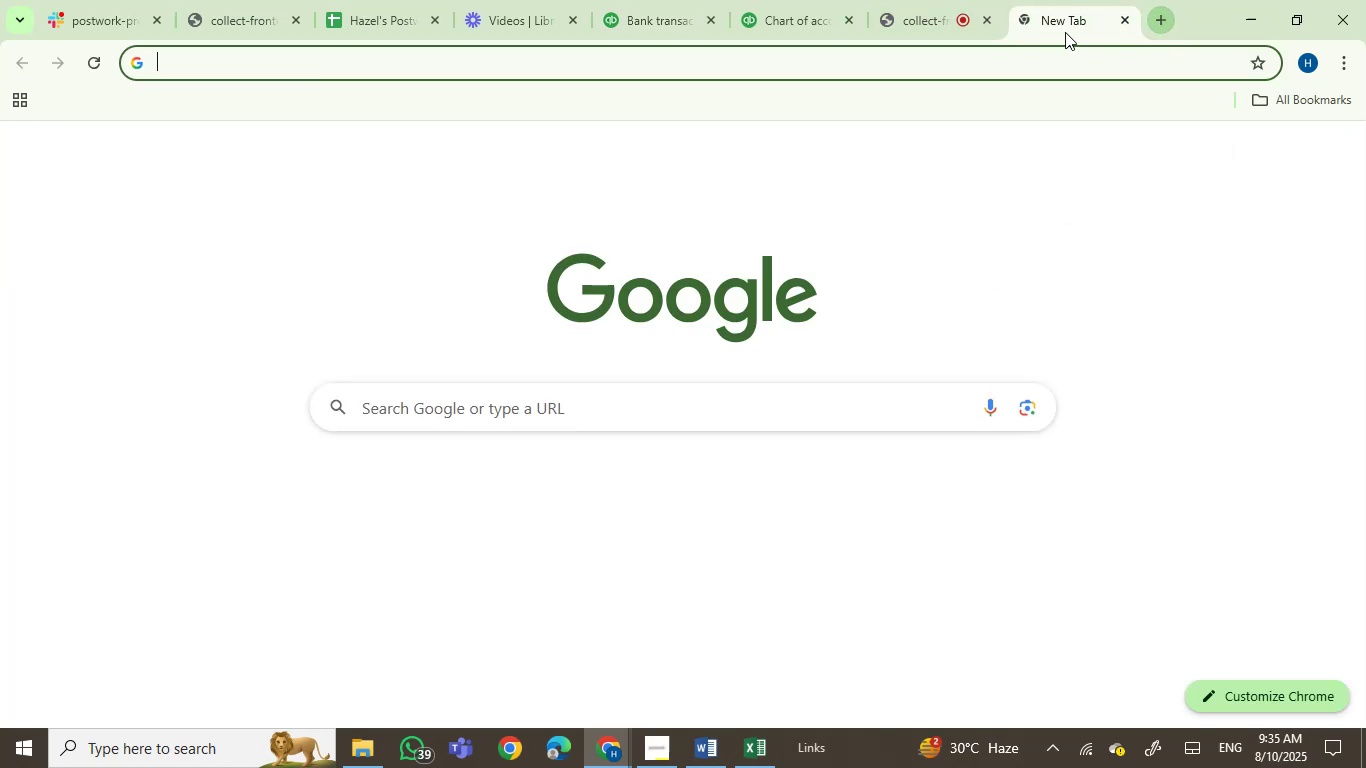 
left_click_drag(start_coordinate=[1065, 25], to_coordinate=[769, 25])
 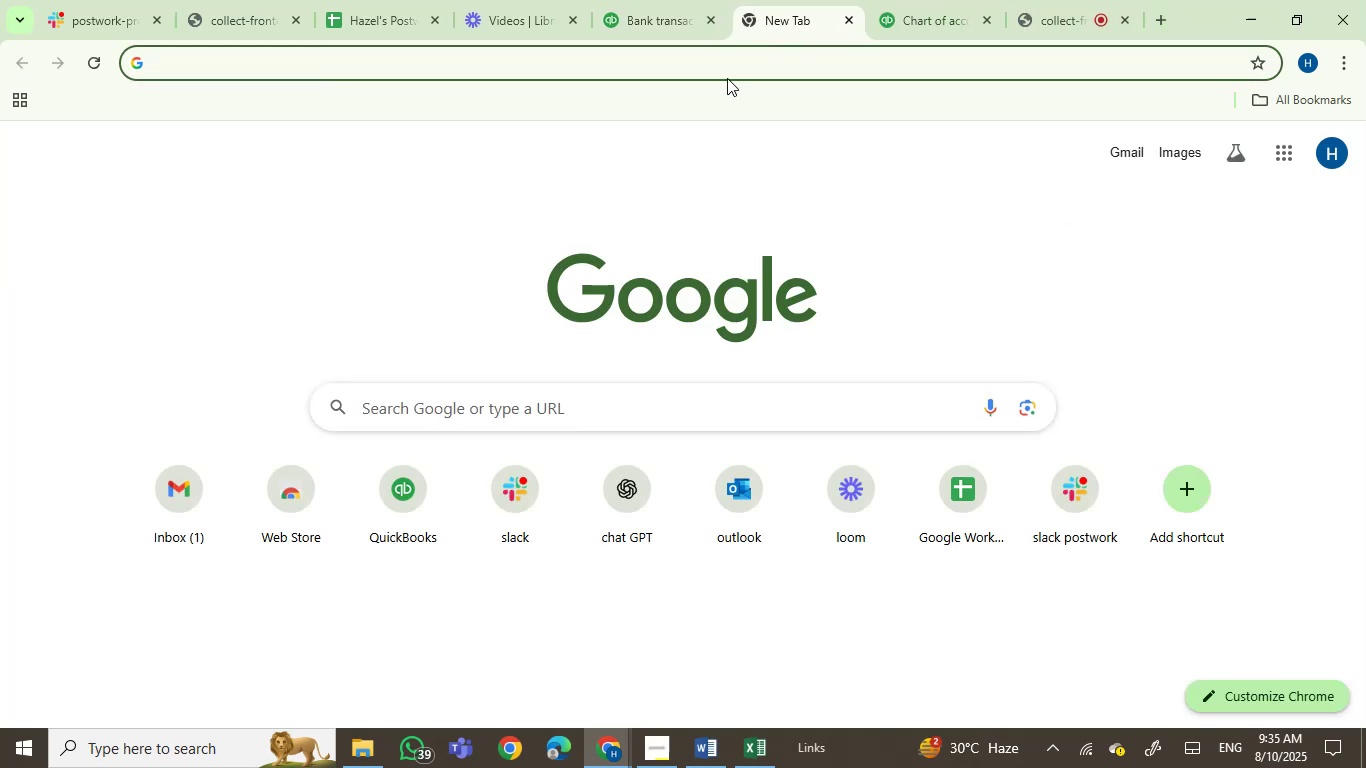 
left_click([700, 70])
 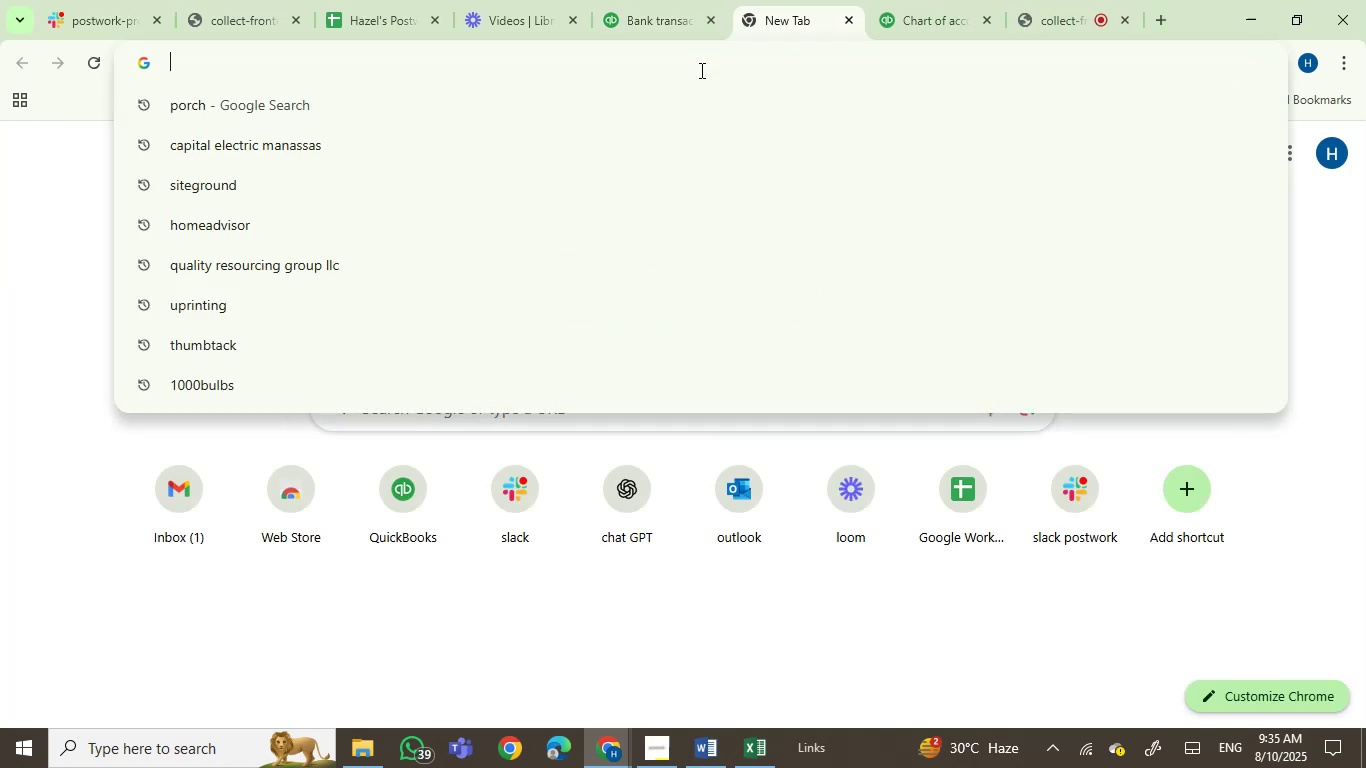 
key(Control+ControlLeft)
 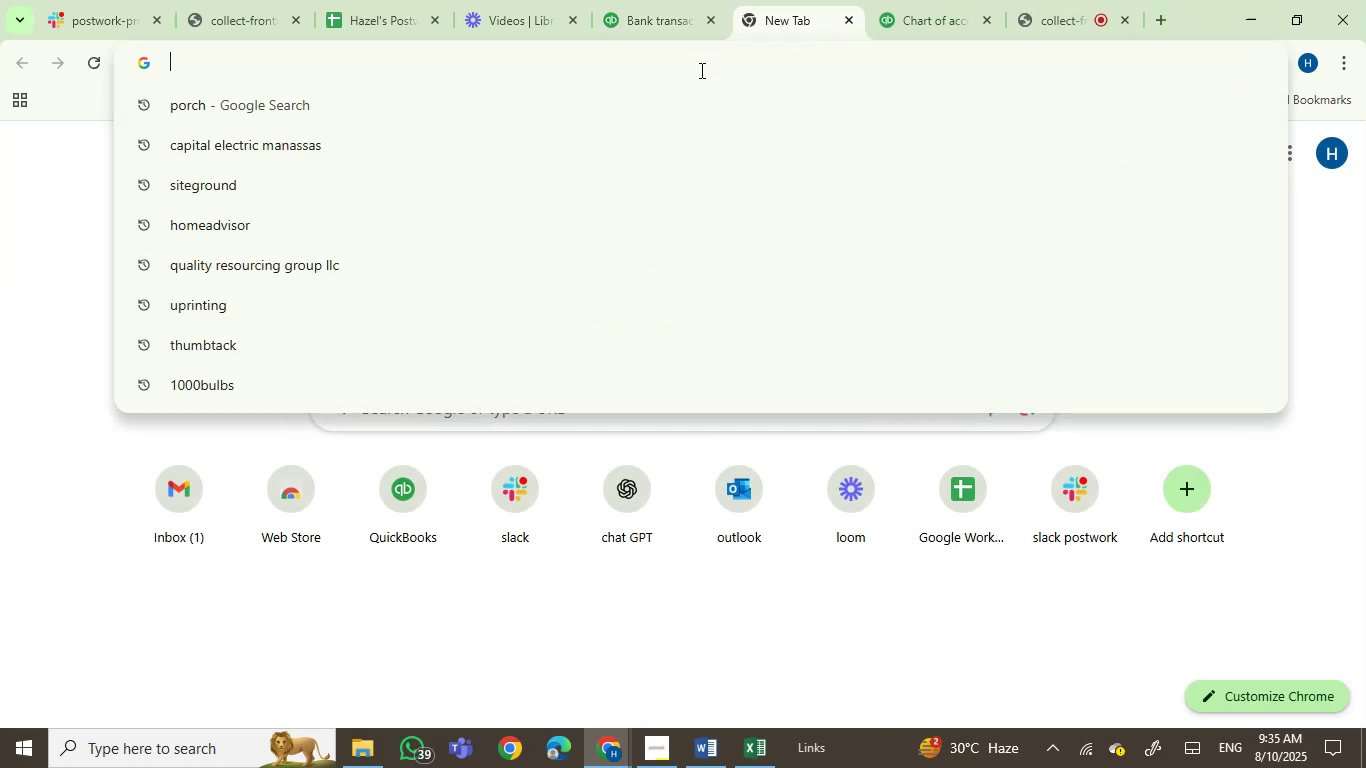 
key(Control+V)
 